 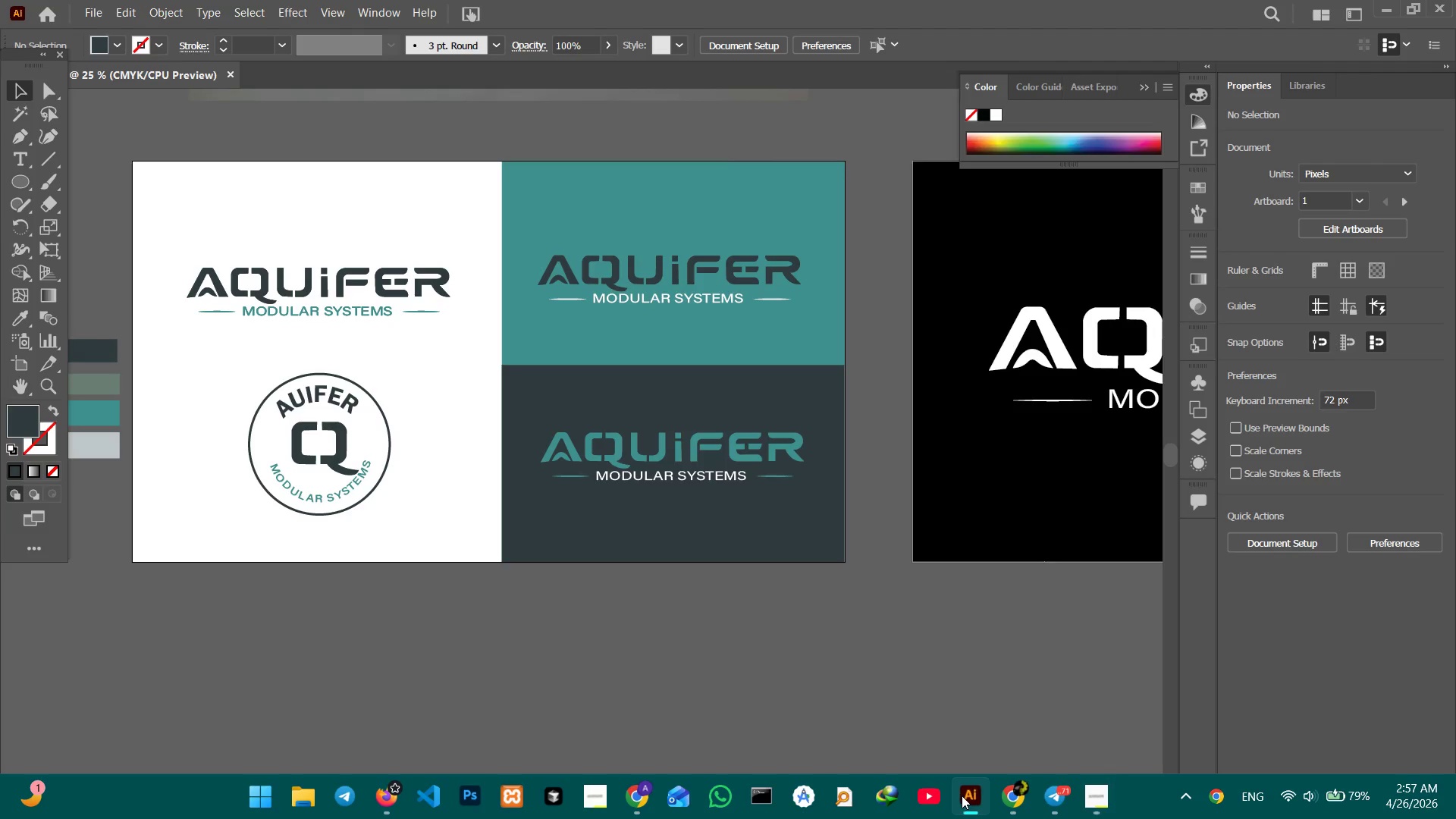 
left_click_drag(start_coordinate=[419, 577], to_coordinate=[722, 584])
 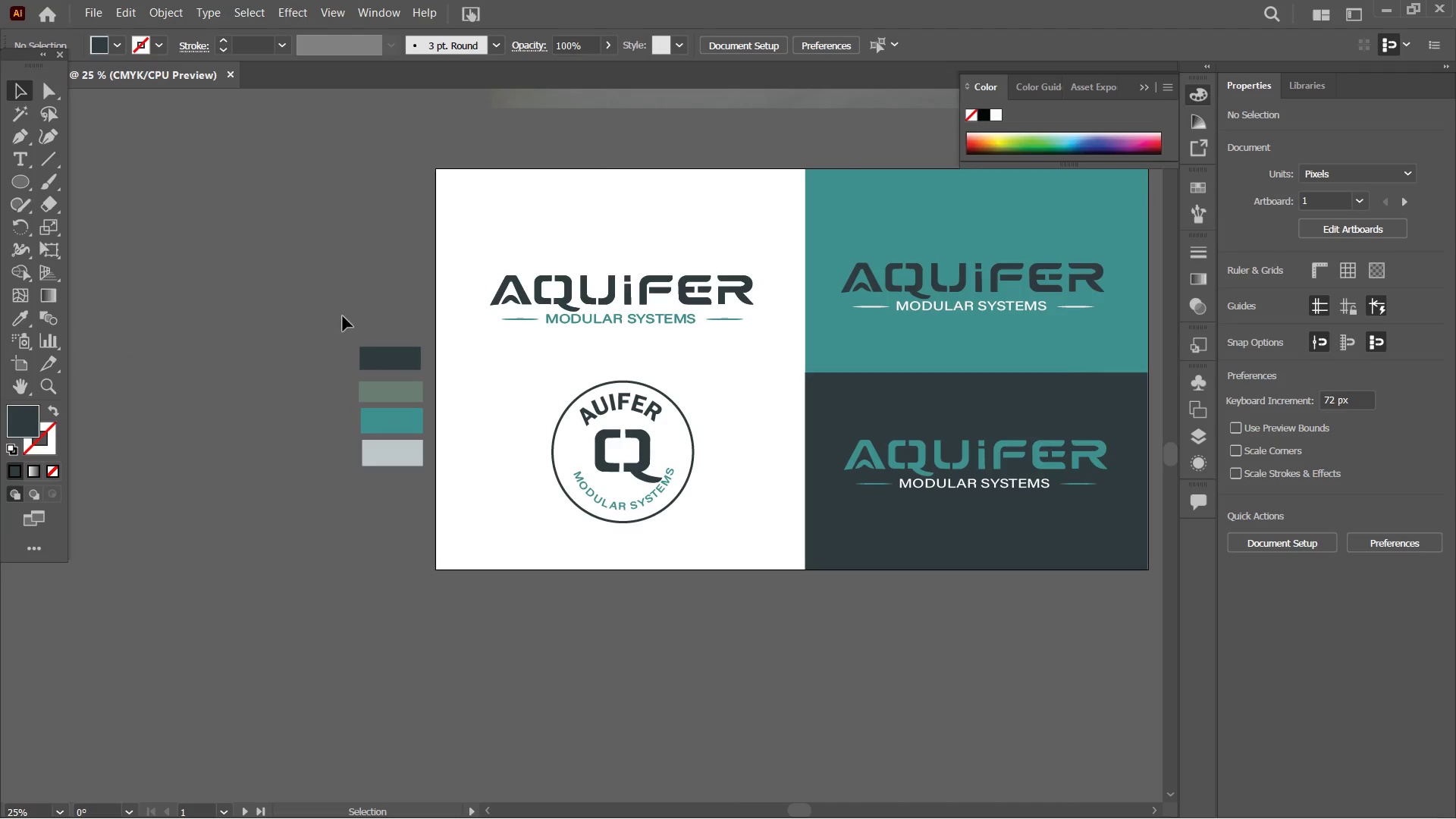 
left_click_drag(start_coordinate=[343, 312], to_coordinate=[372, 544])
 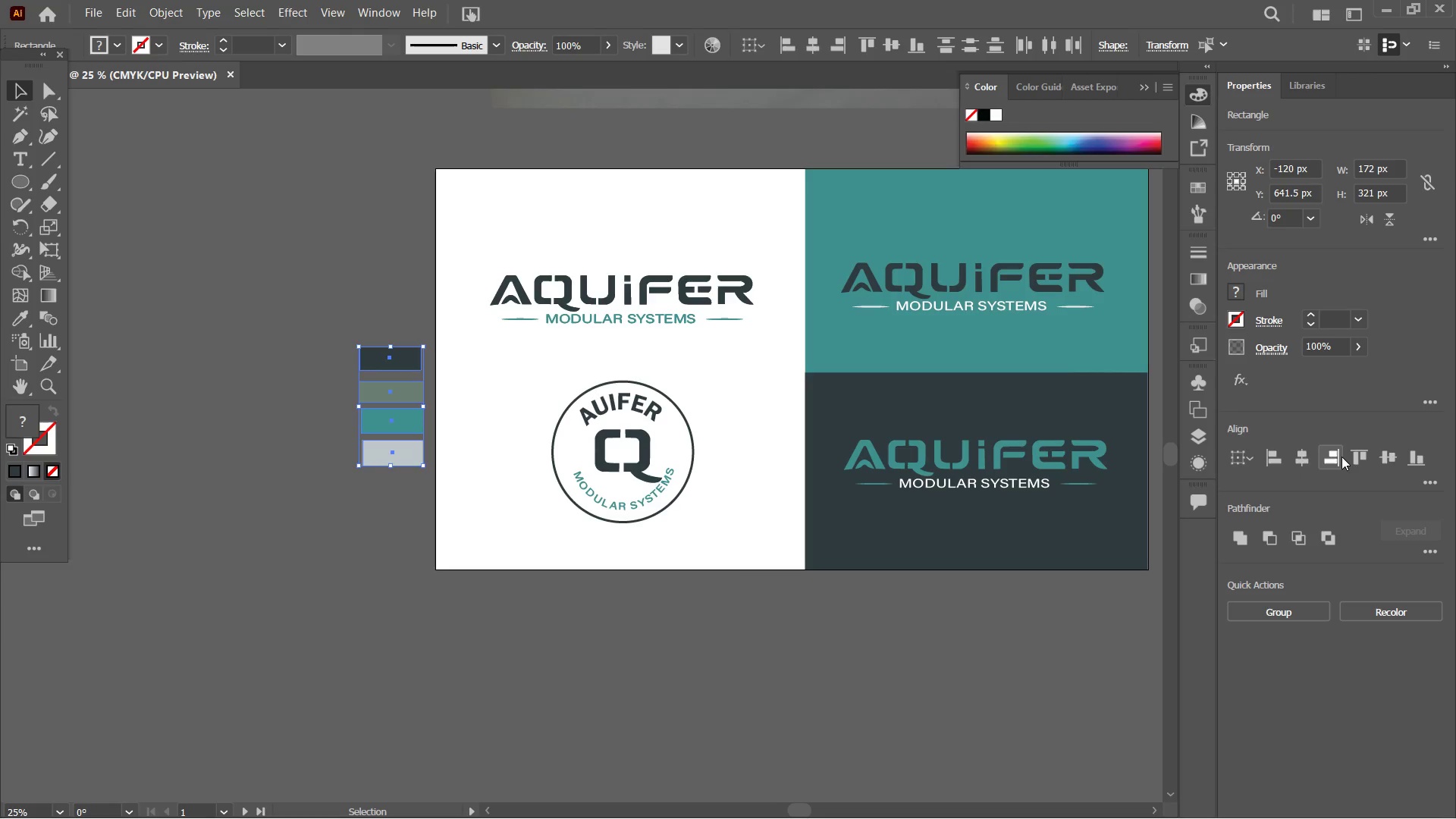 
left_click([1294, 455])
 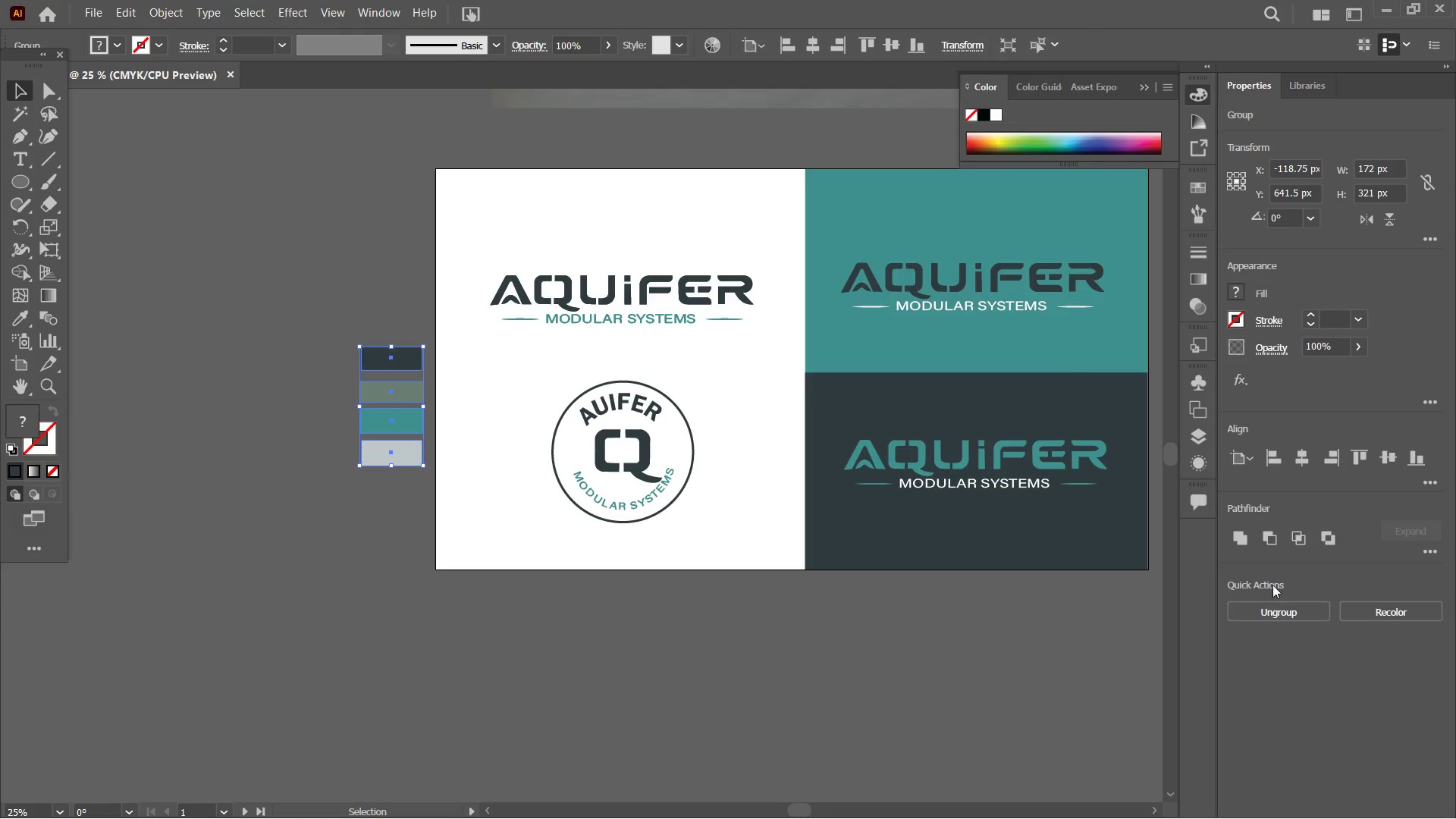 
left_click([1195, 446])
 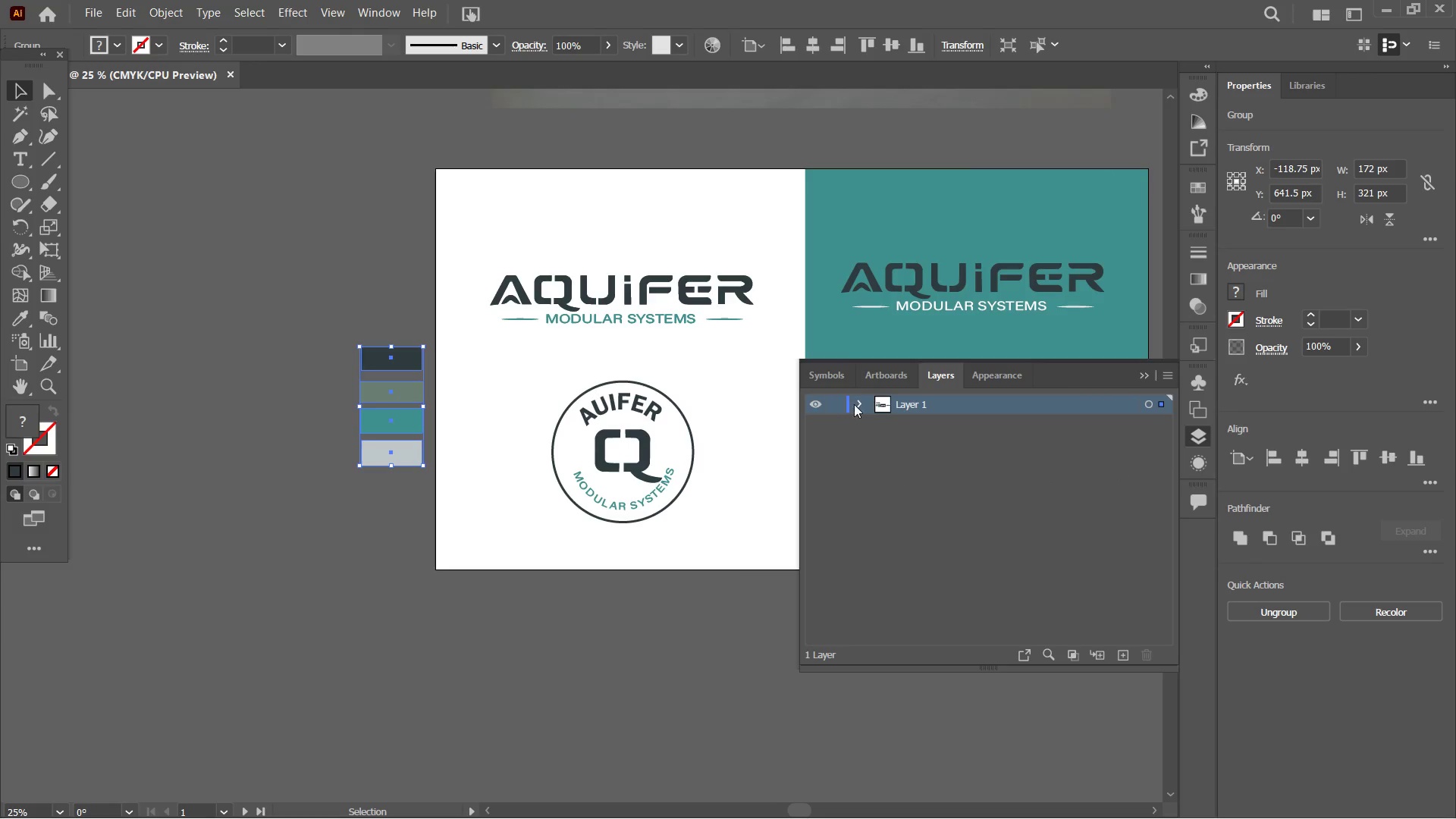 
left_click([861, 406])
 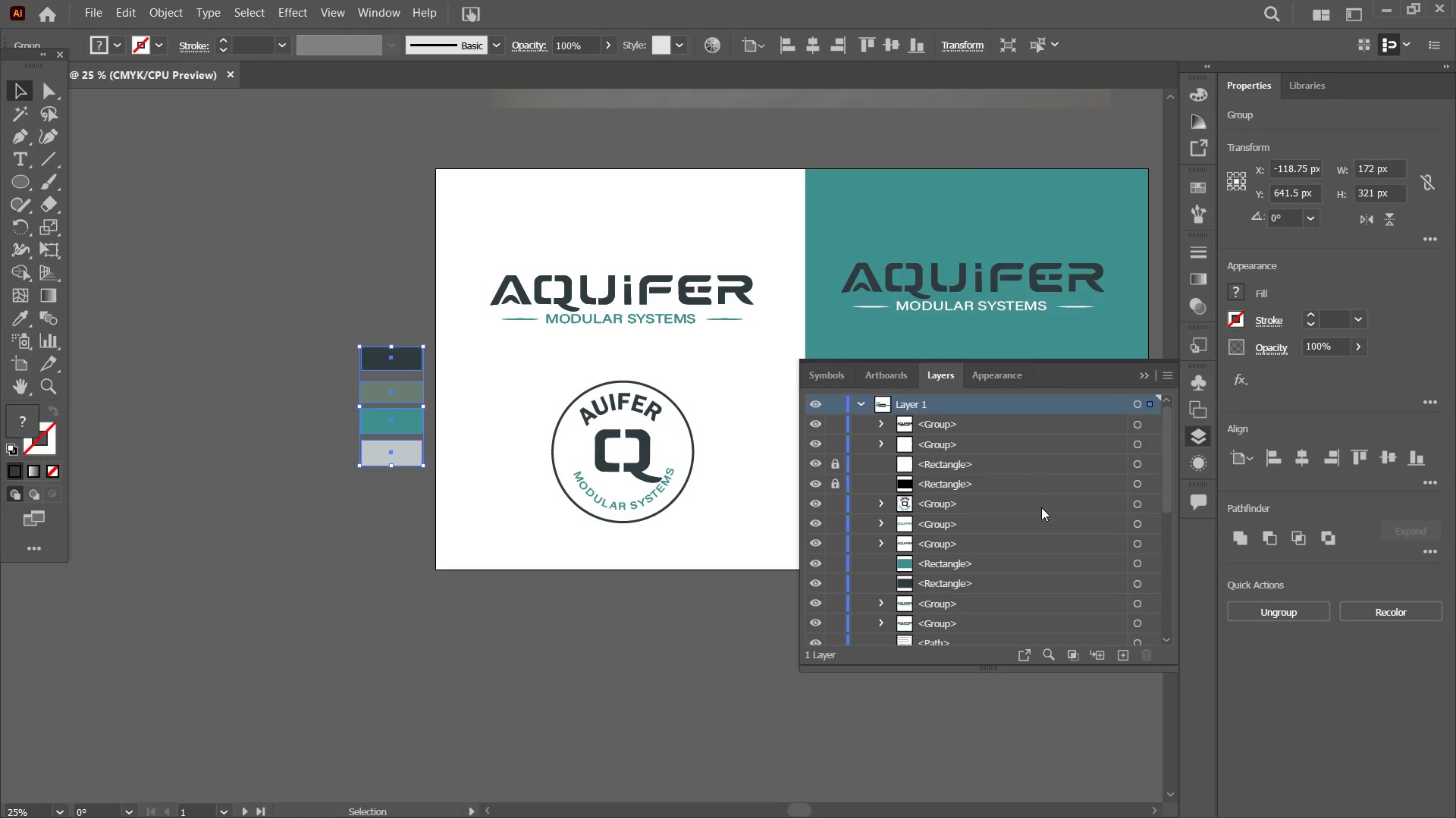 
scroll: coordinate [1010, 507], scroll_direction: down, amount: 5.0
 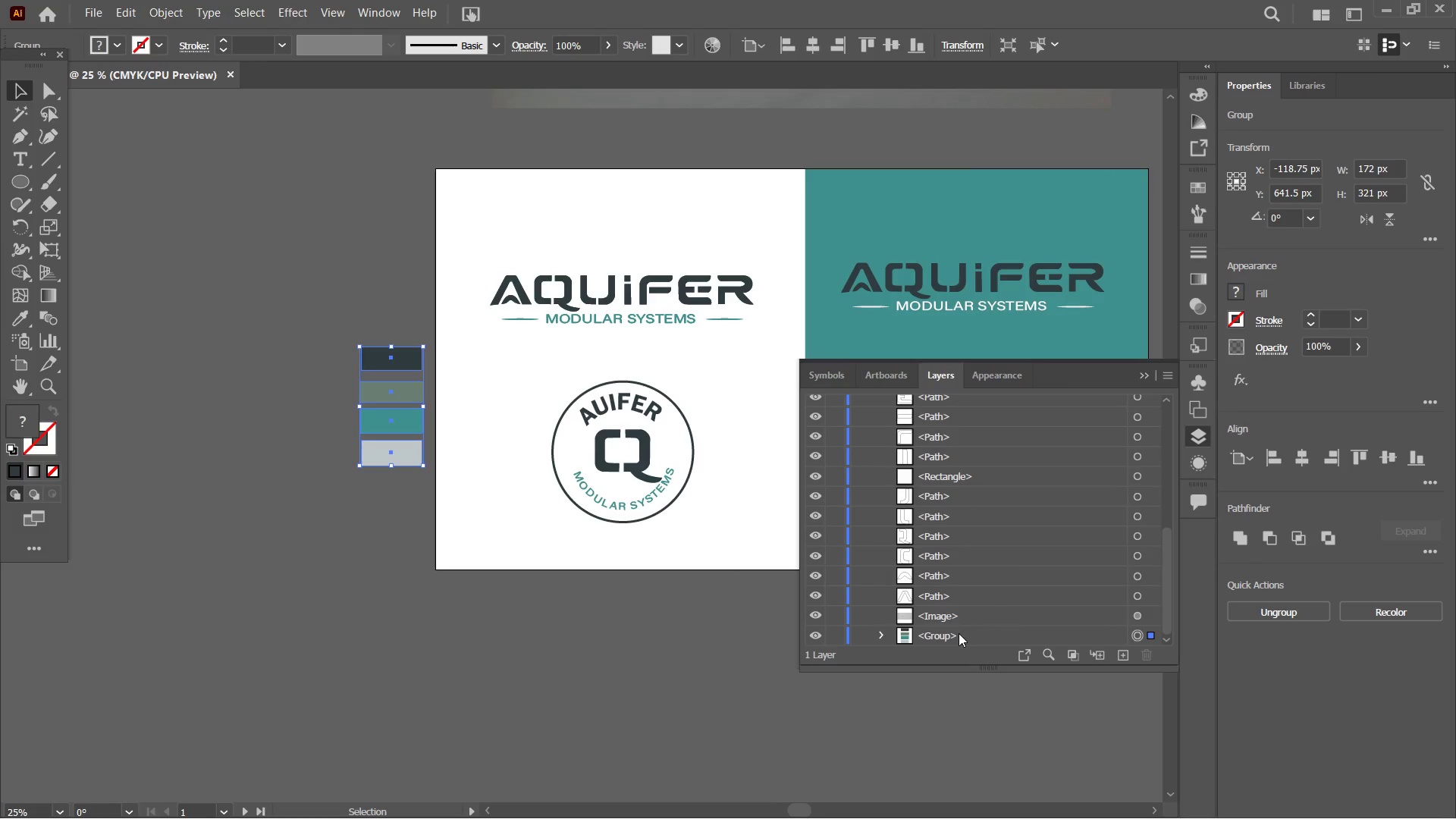 
double_click([959, 633])
 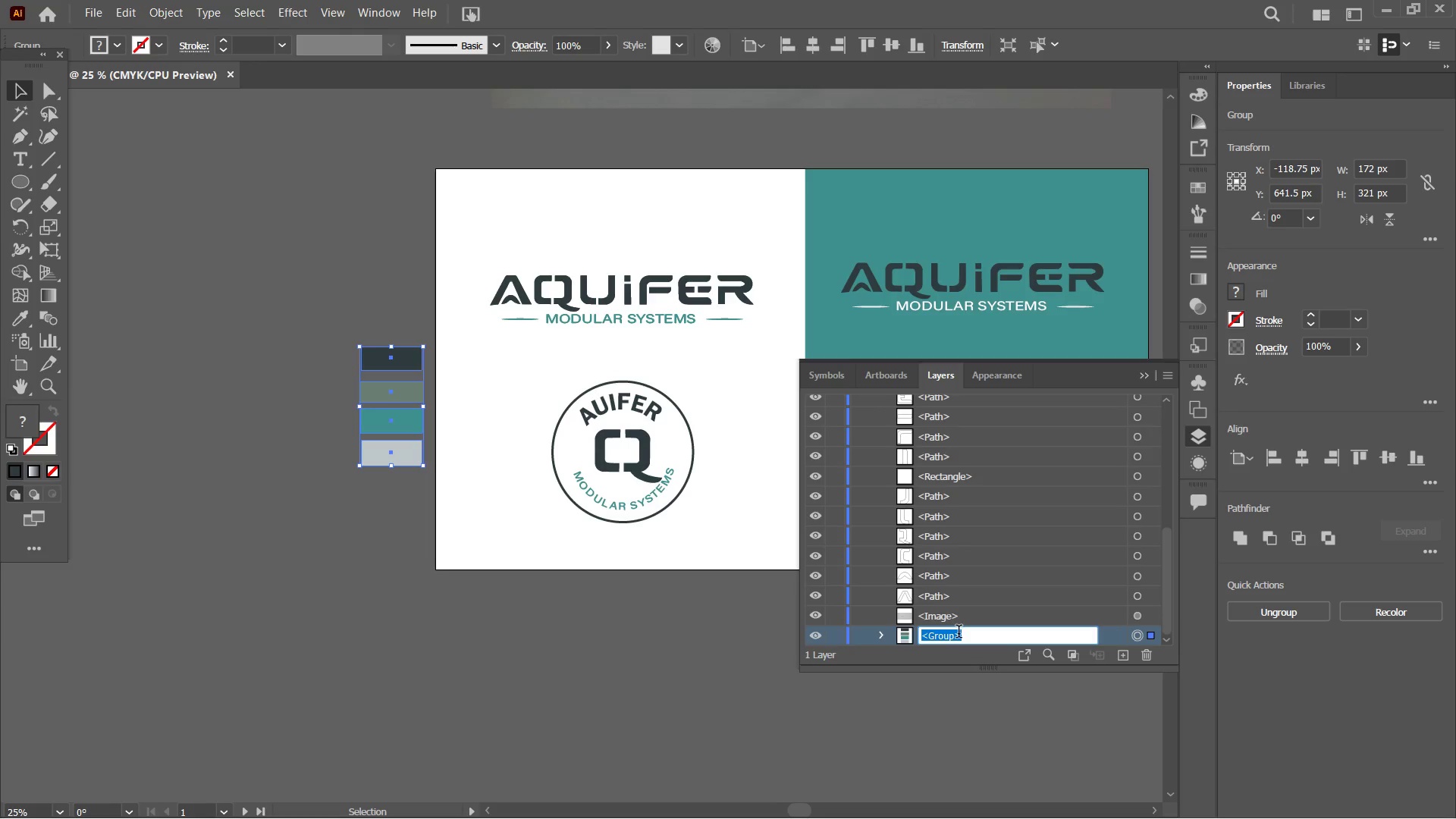 
type(COLOR PALETTE)
 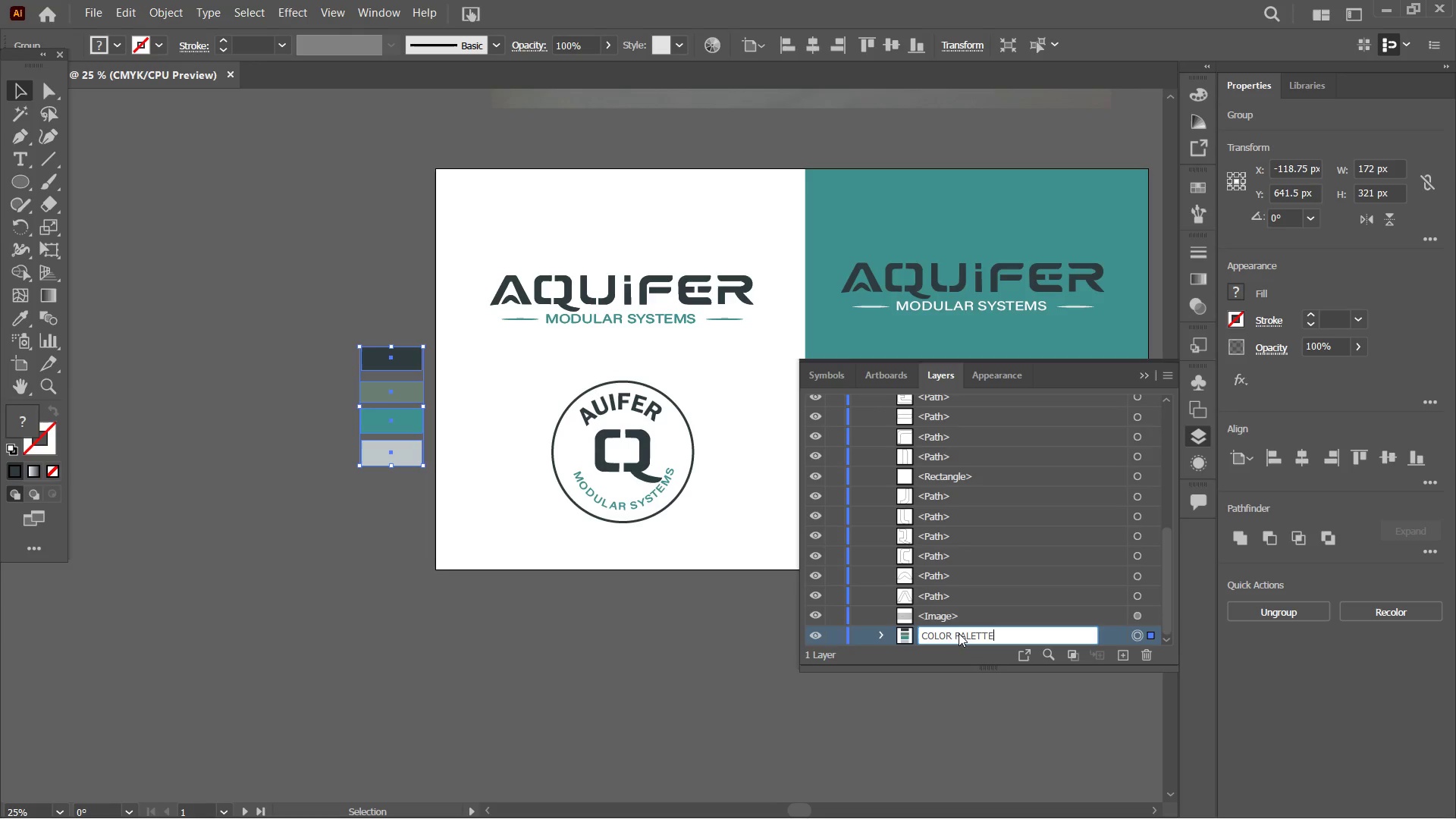 
wait(17.75)
 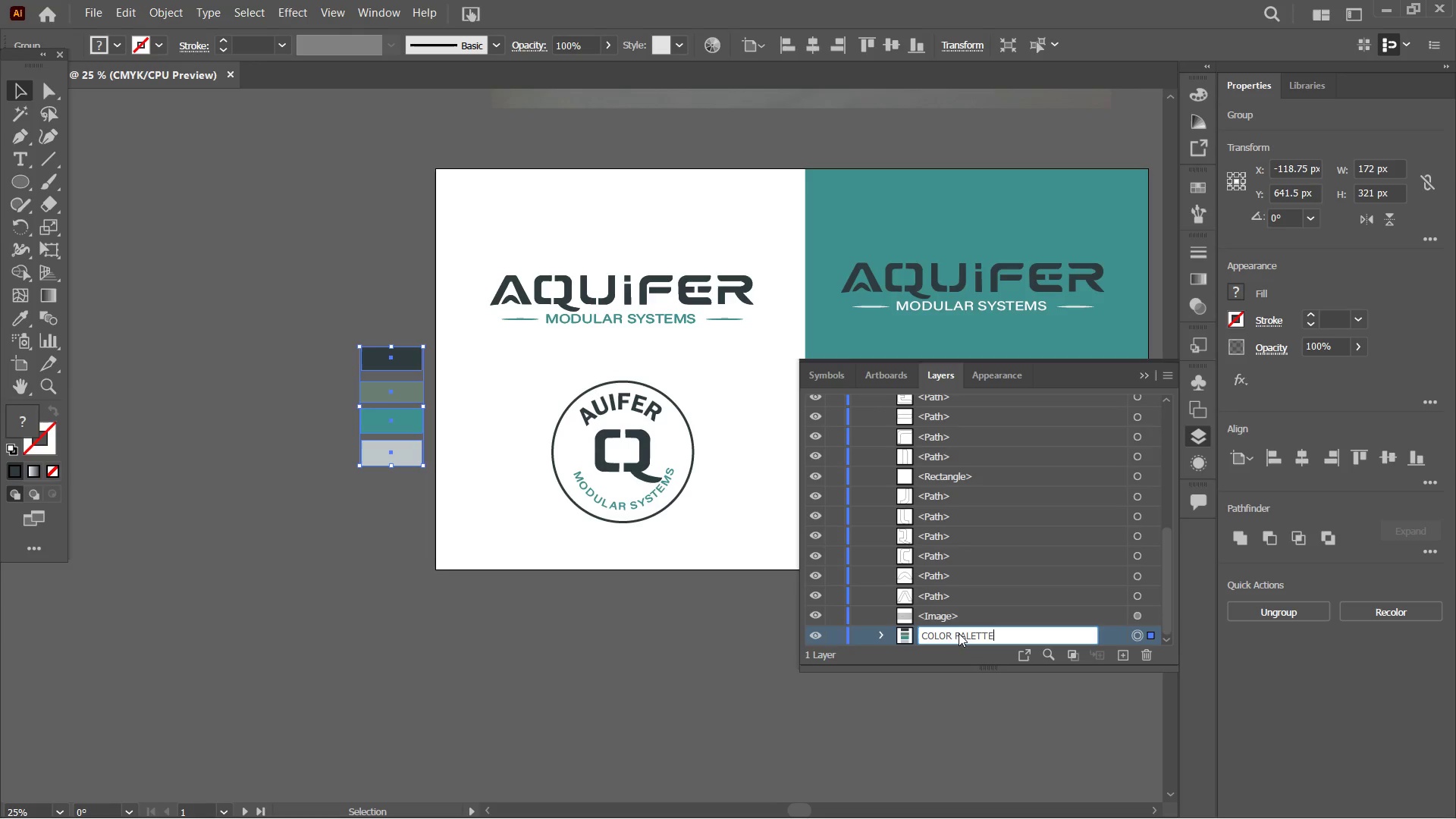 
left_click([1140, 373])
 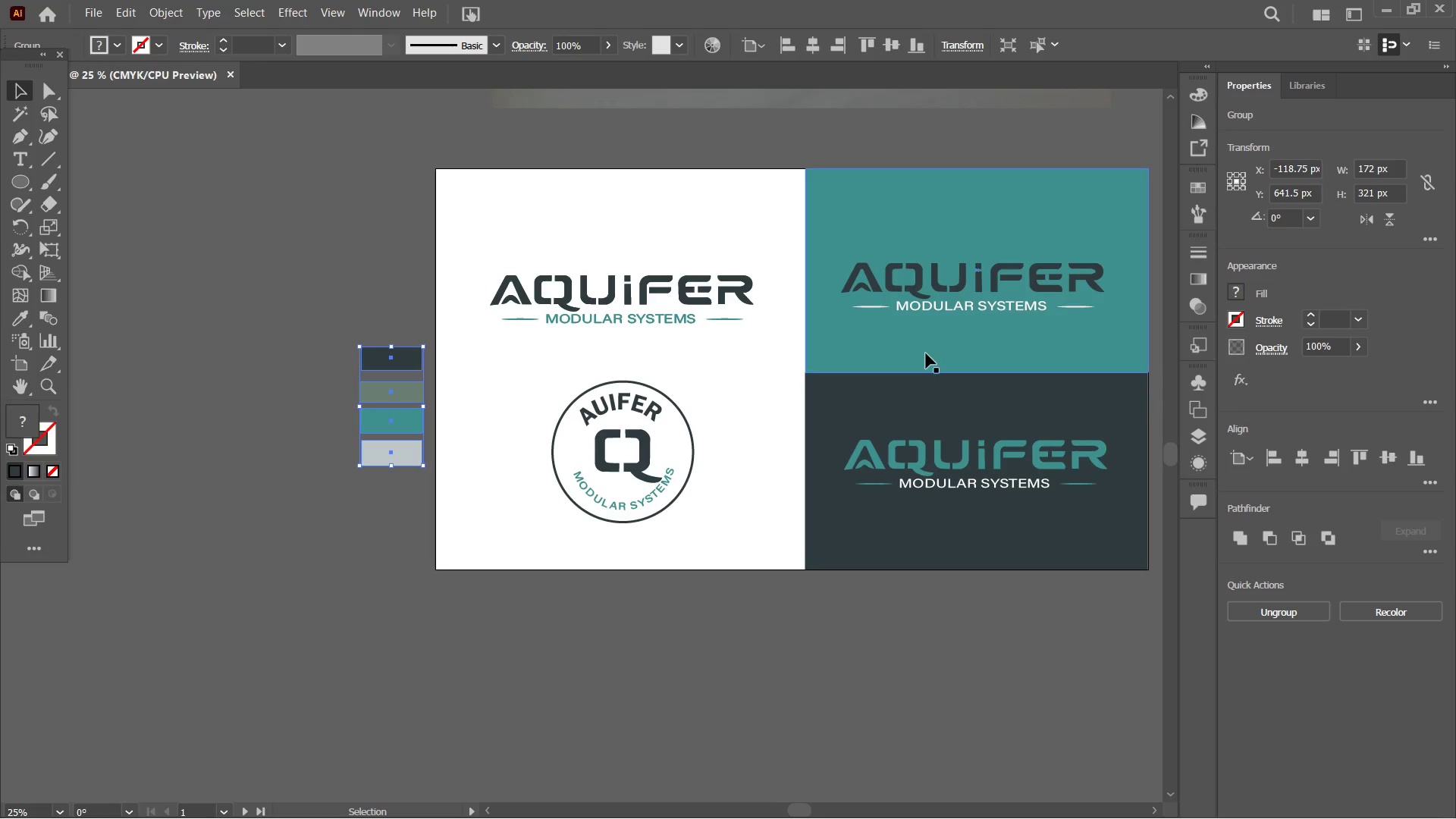 
left_click([889, 365])
 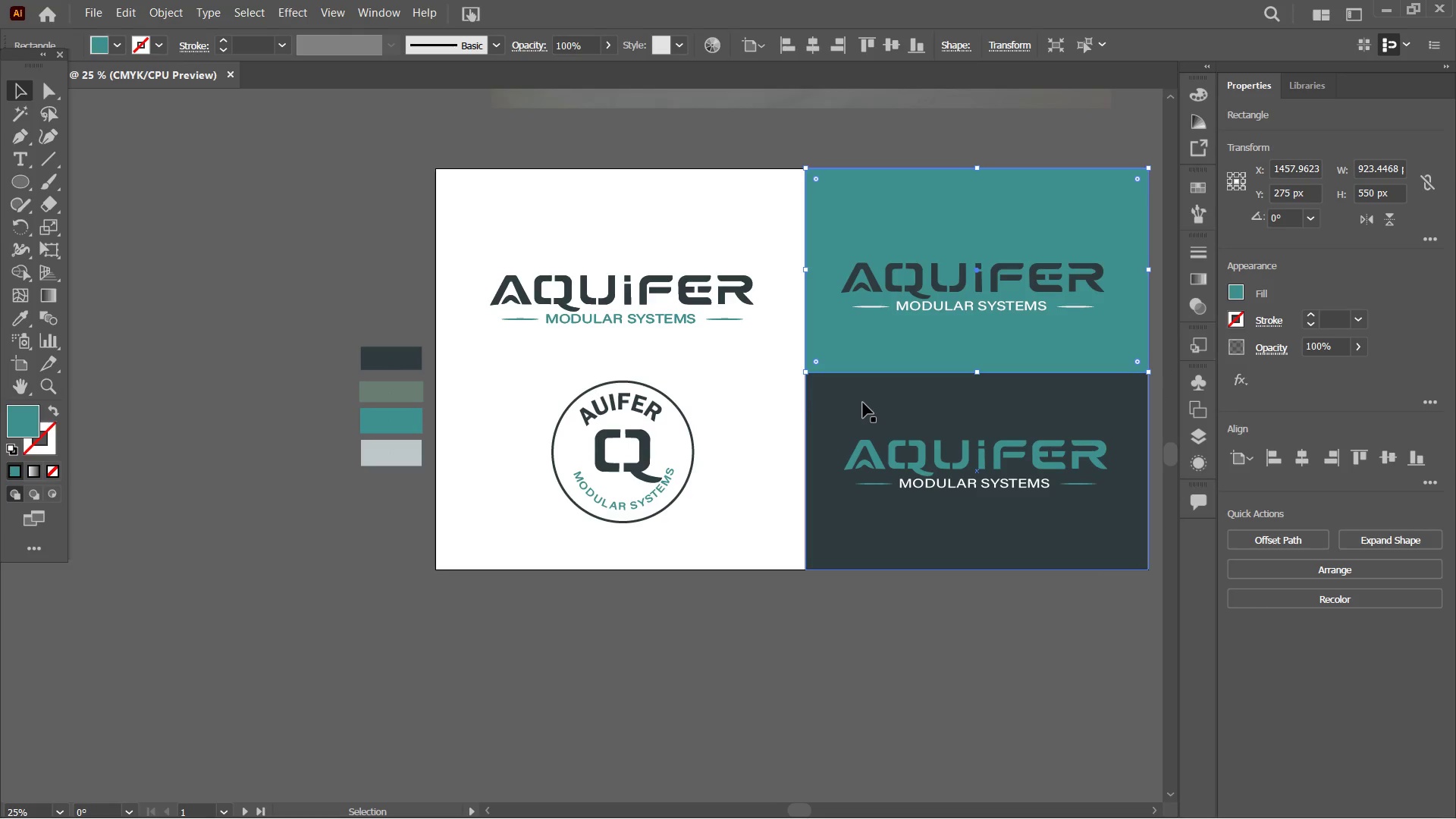 
hold_key(key=ShiftLeft, duration=0.62)
left_click([863, 403])
 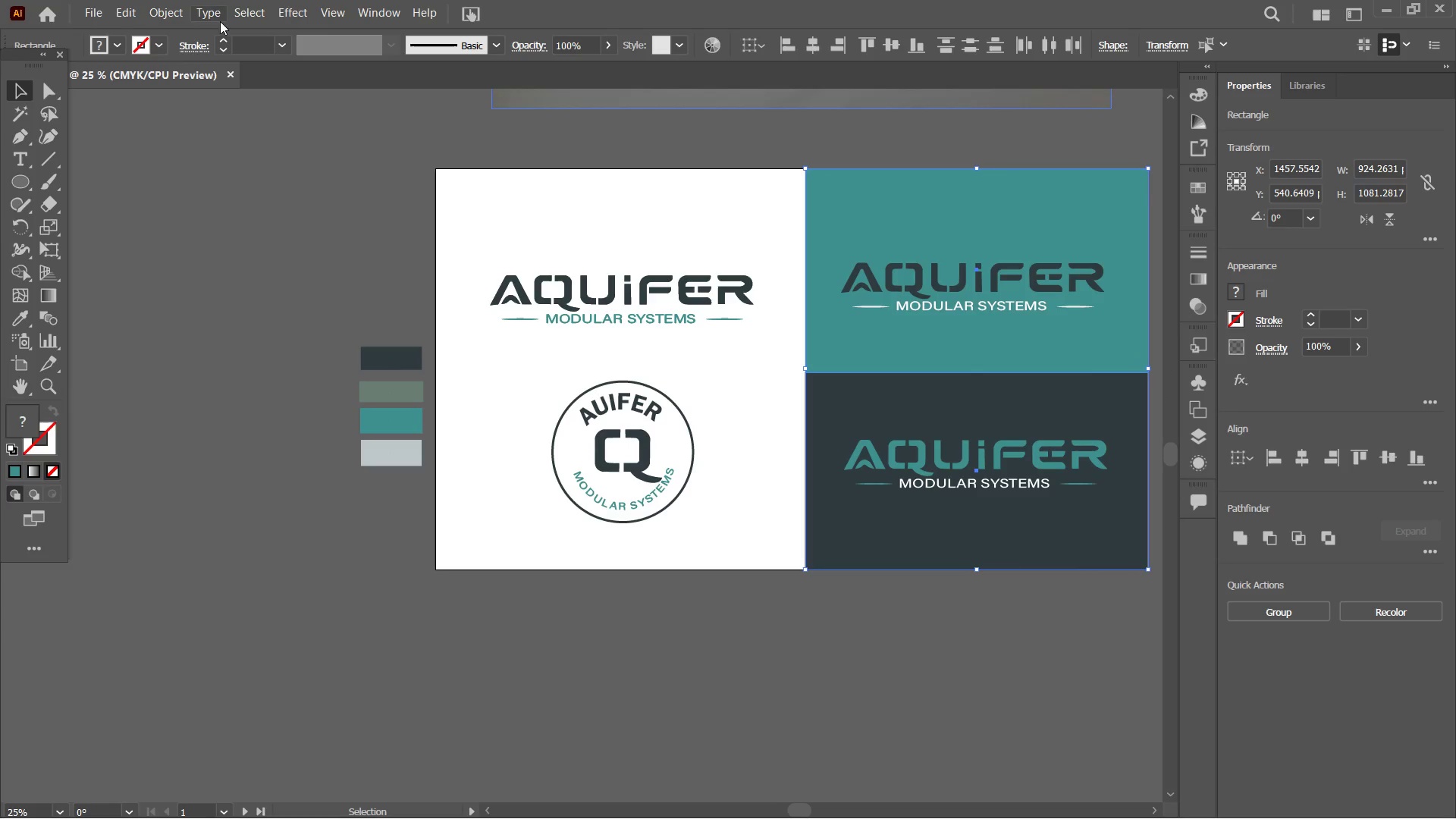 
left_click([176, 16])
 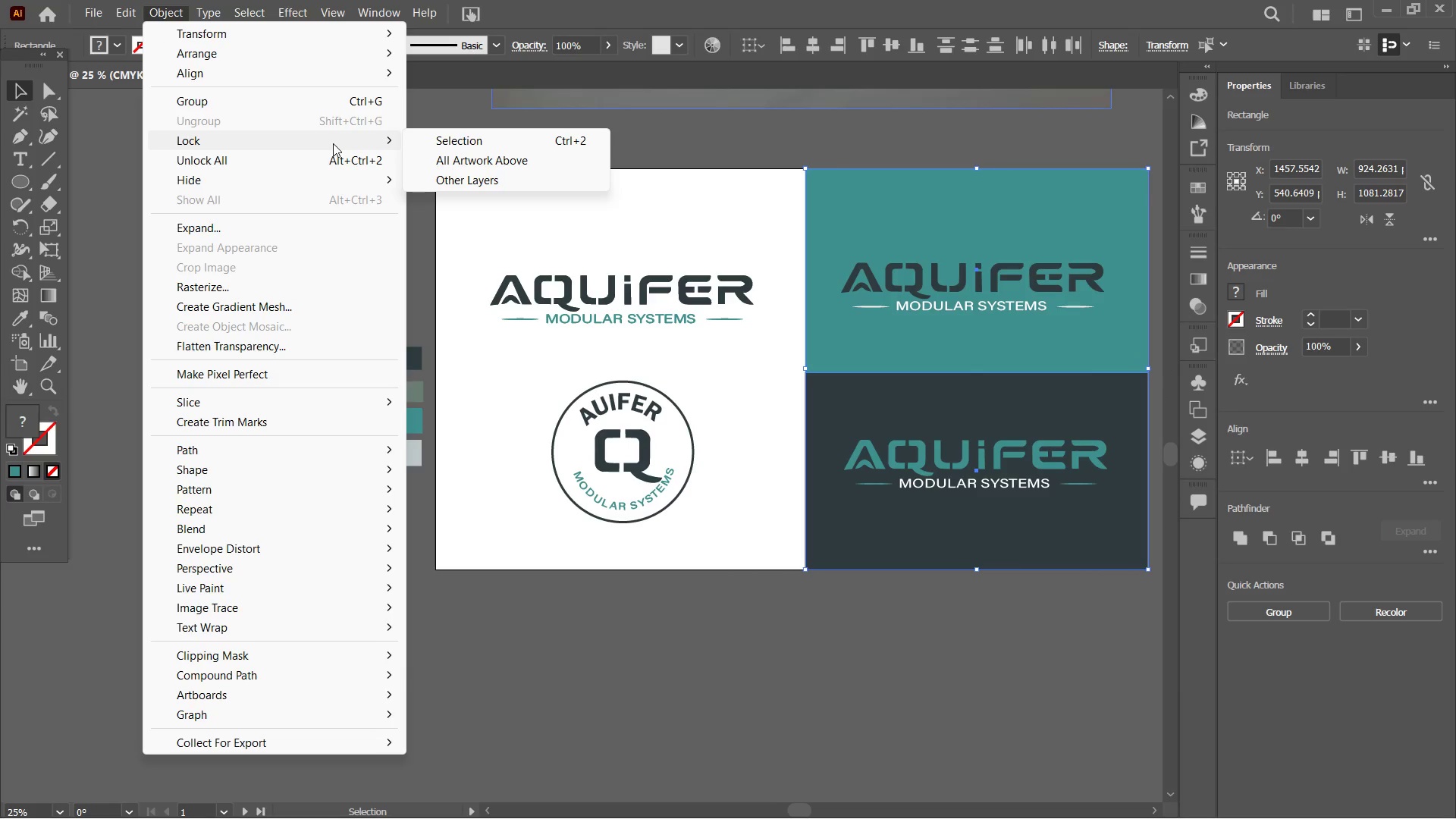 
left_click([325, 159])
 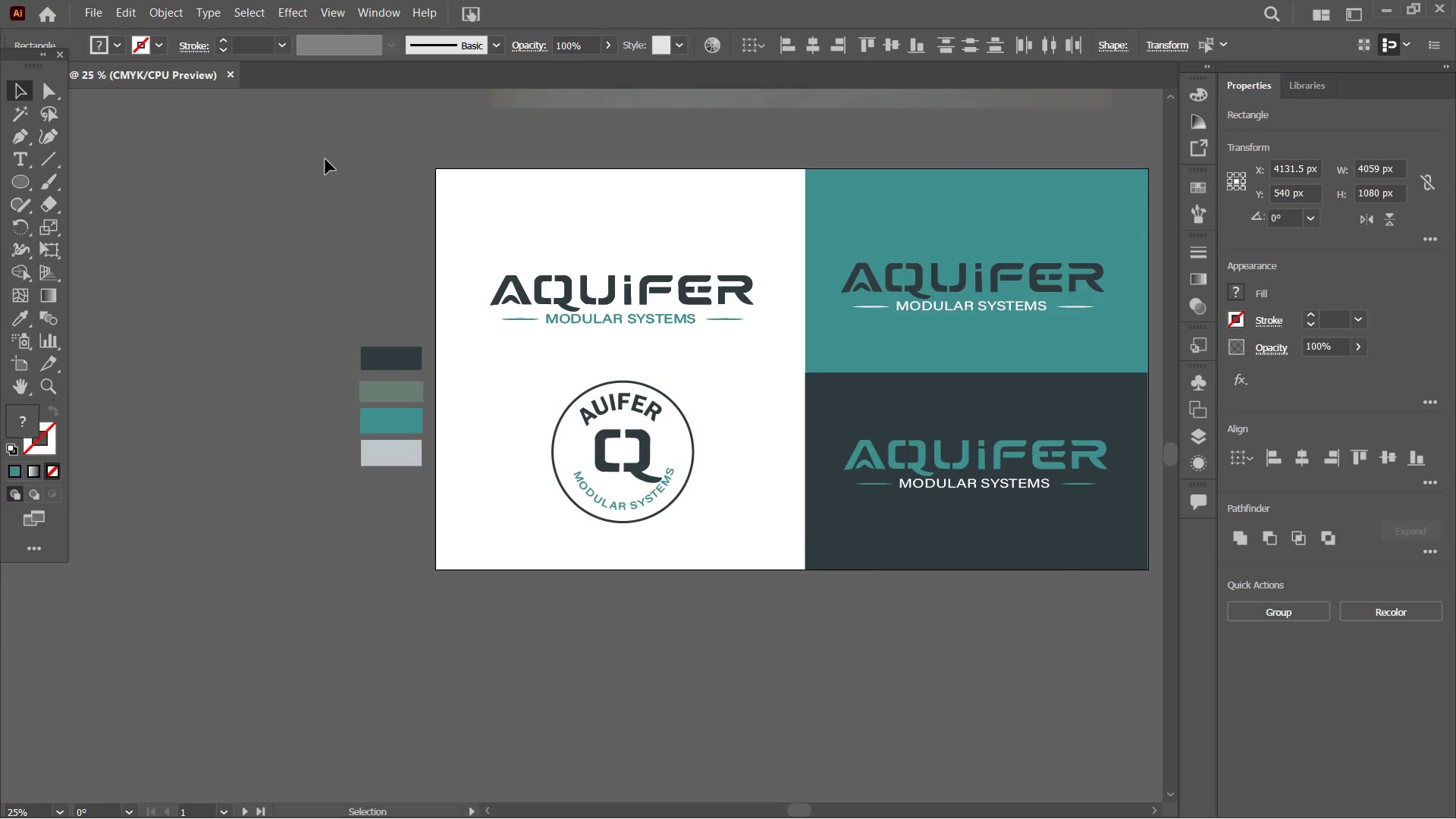 
hold_key(key=Space, duration=0.8)
 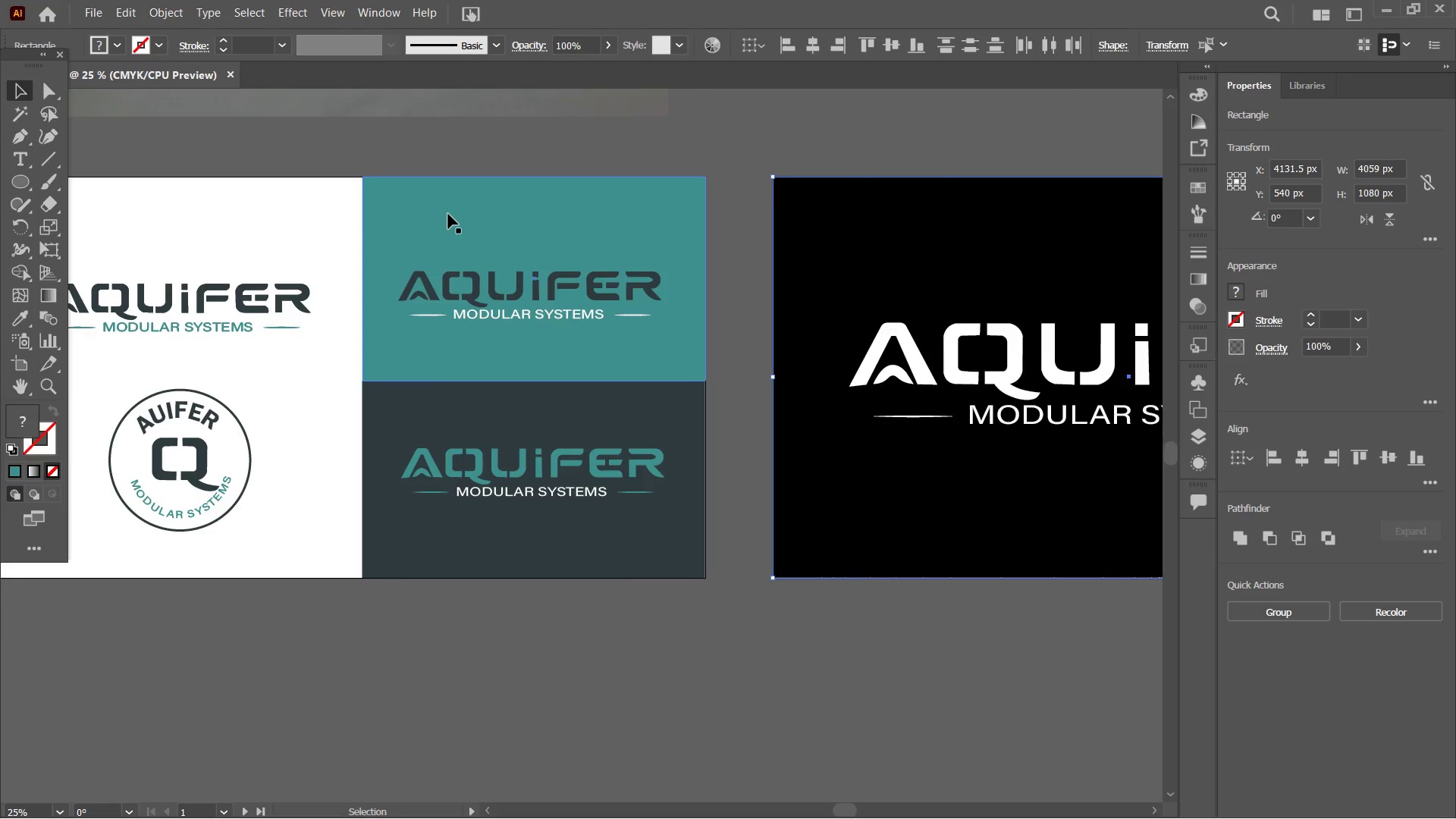 
left_click_drag(start_coordinate=[579, 206], to_coordinate=[136, 215])
 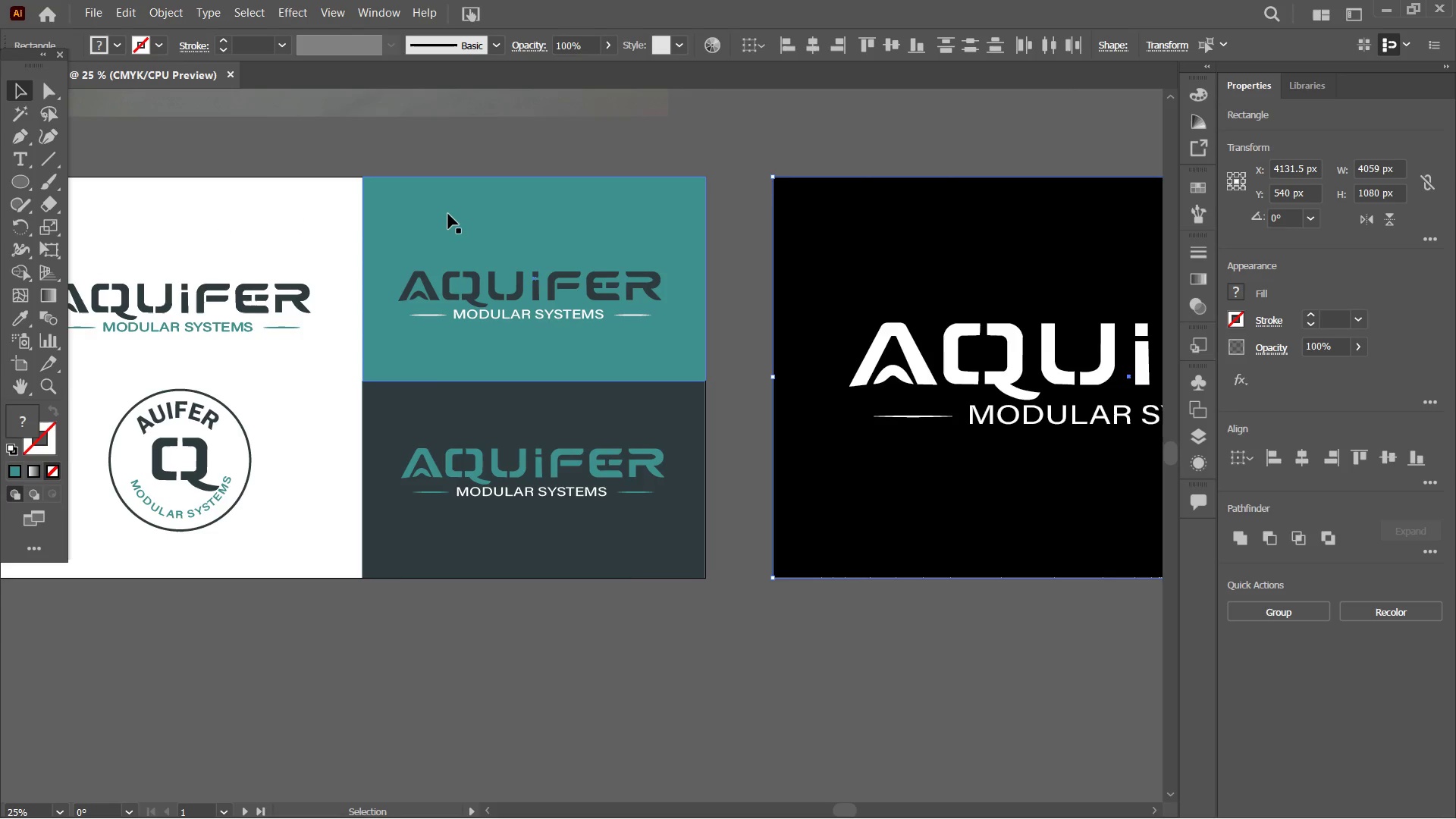 
hold_key(key=ShiftLeft, duration=1.31)
left_click([448, 214])
 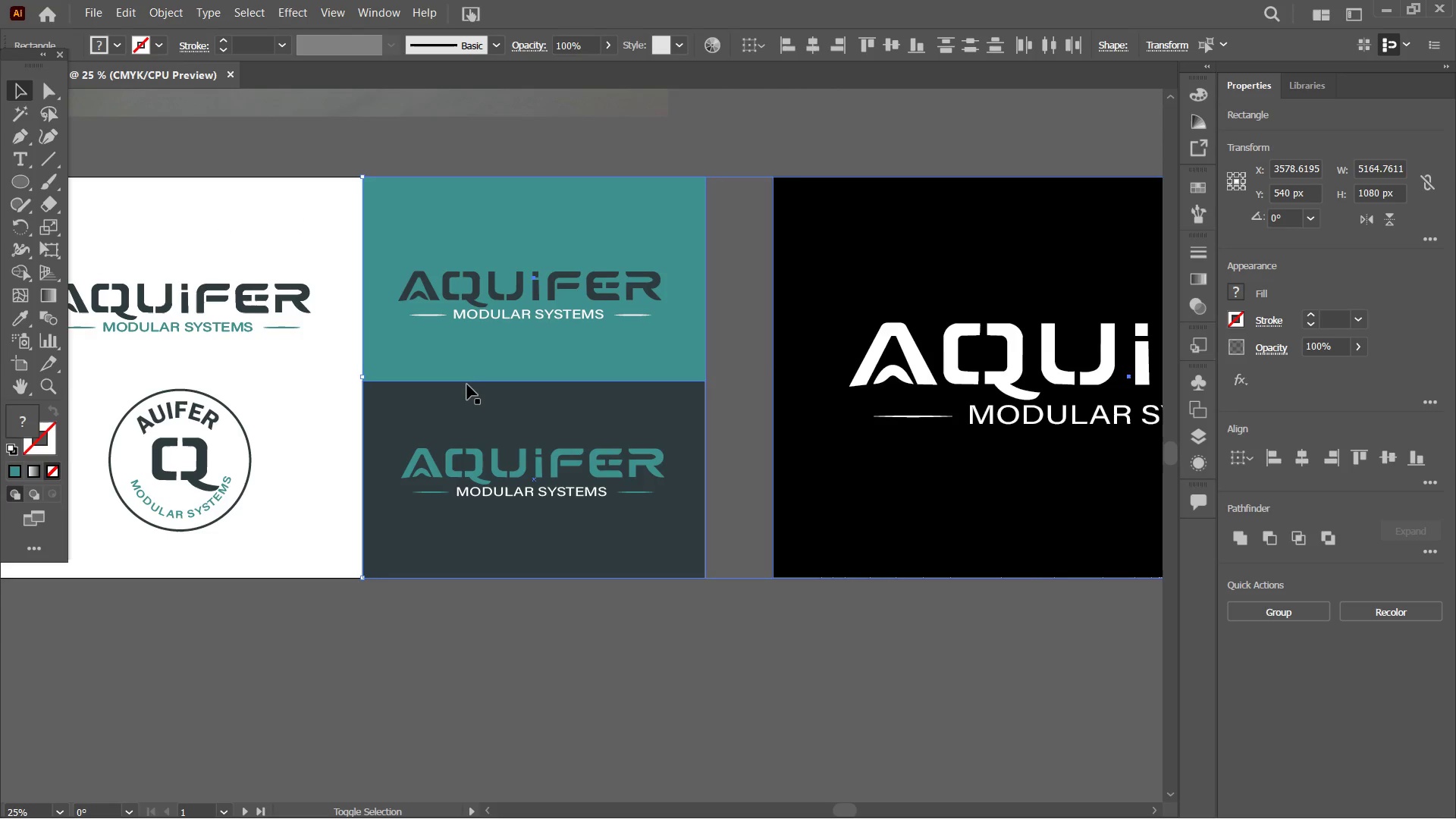 
left_click([467, 387])
 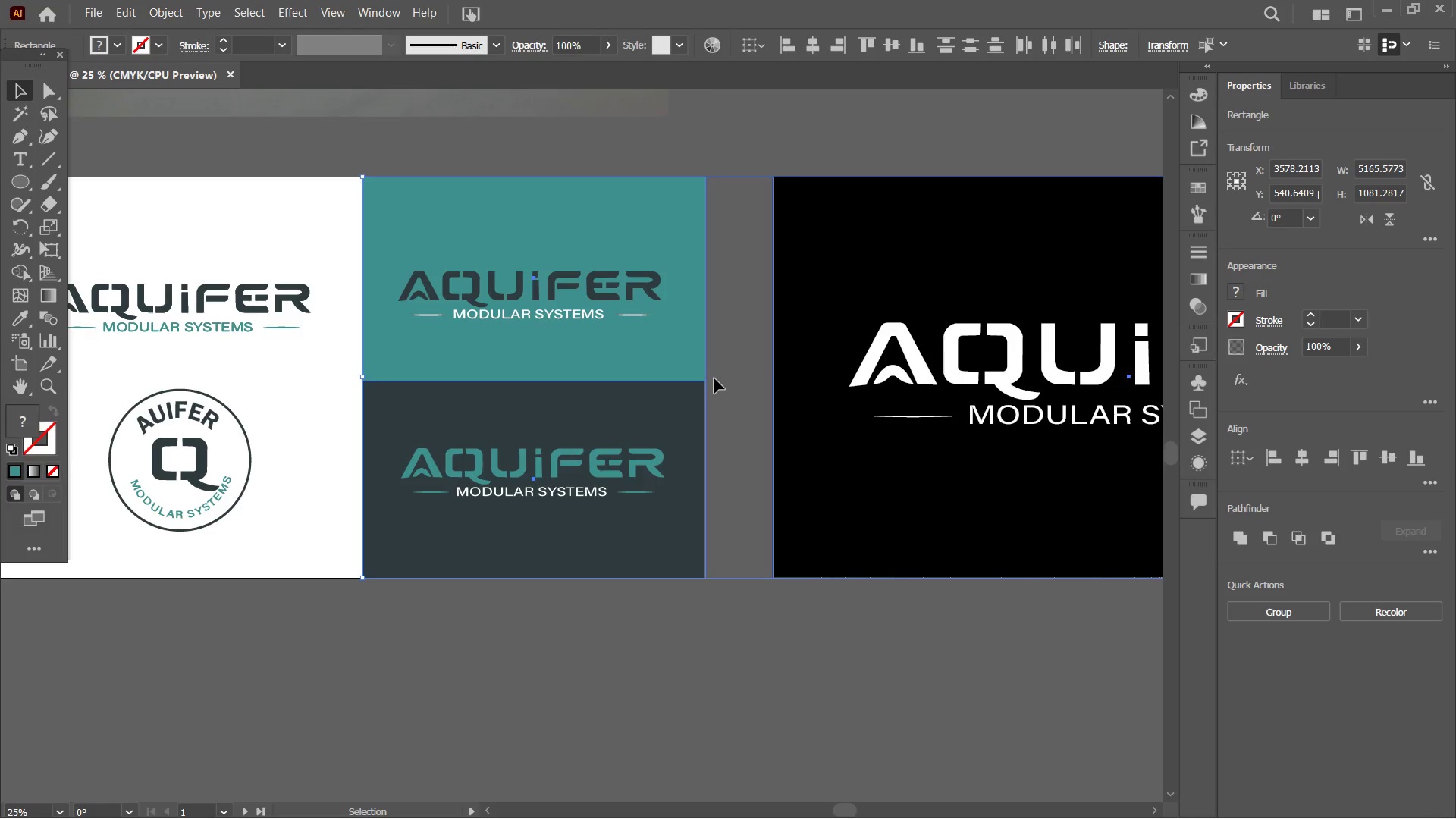 
hold_key(key=Space, duration=0.89)
 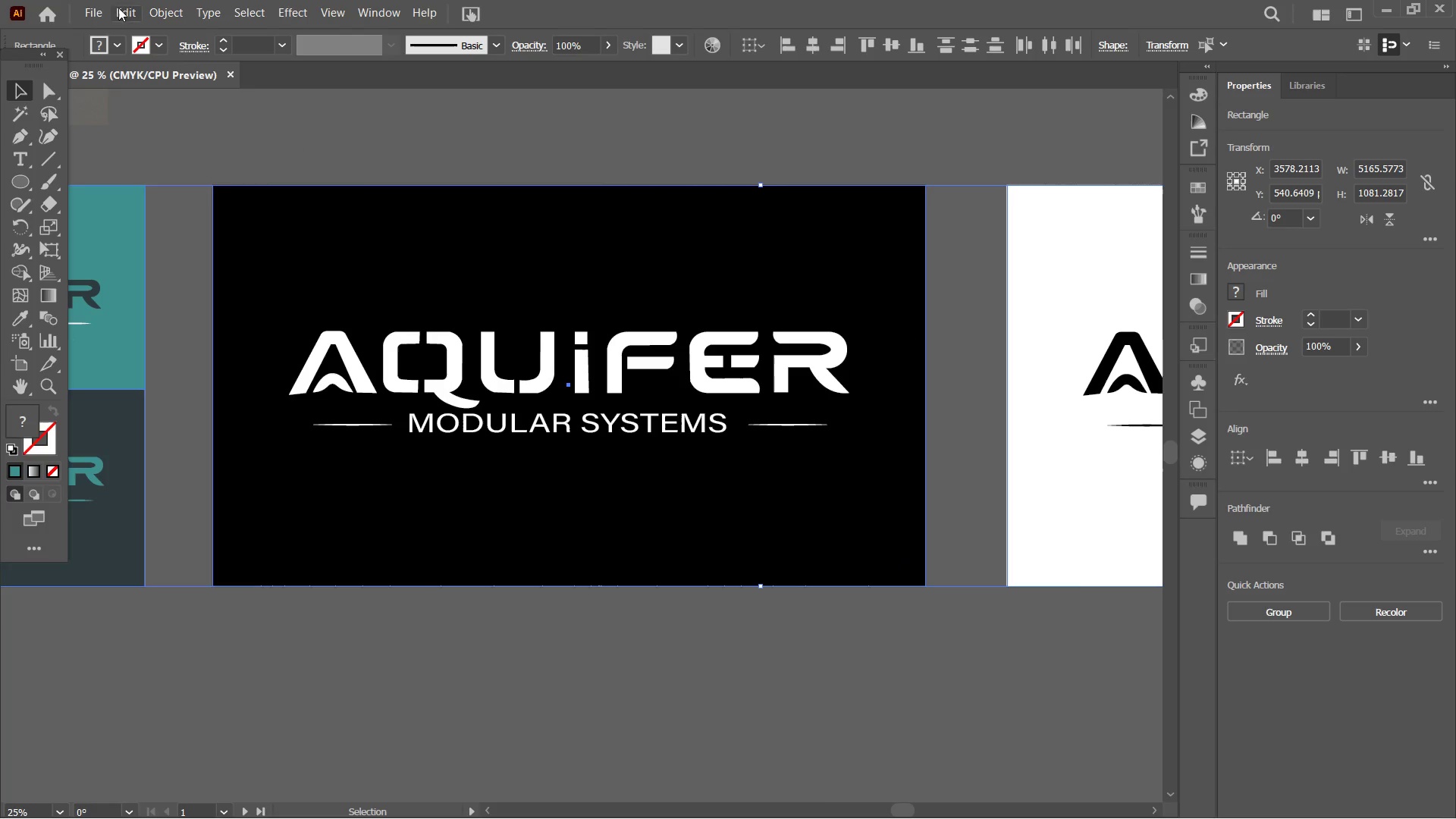 
left_click_drag(start_coordinate=[892, 344], to_coordinate=[331, 352])
 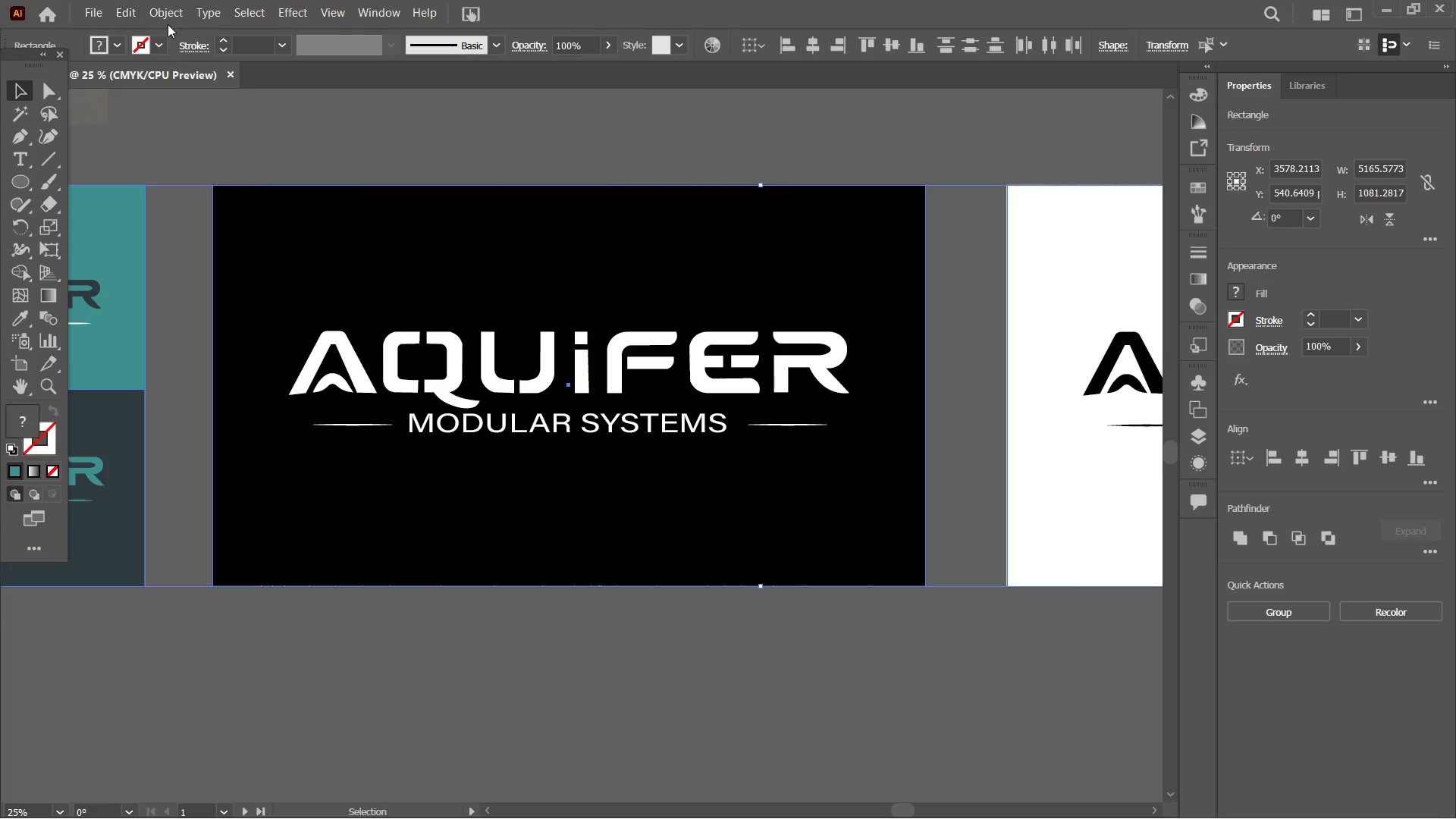 
left_click([169, 12])
 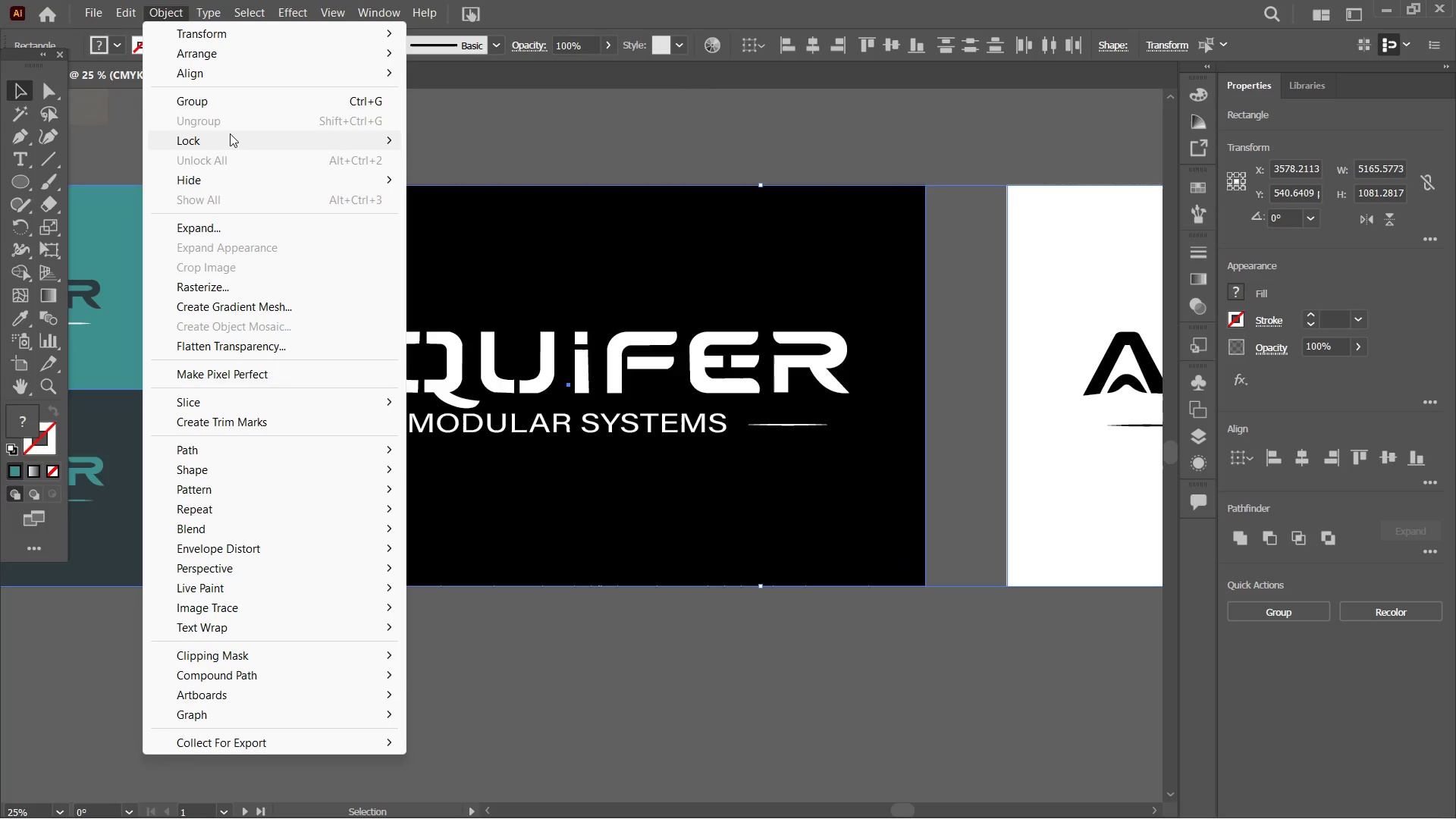 
left_click([231, 136])
 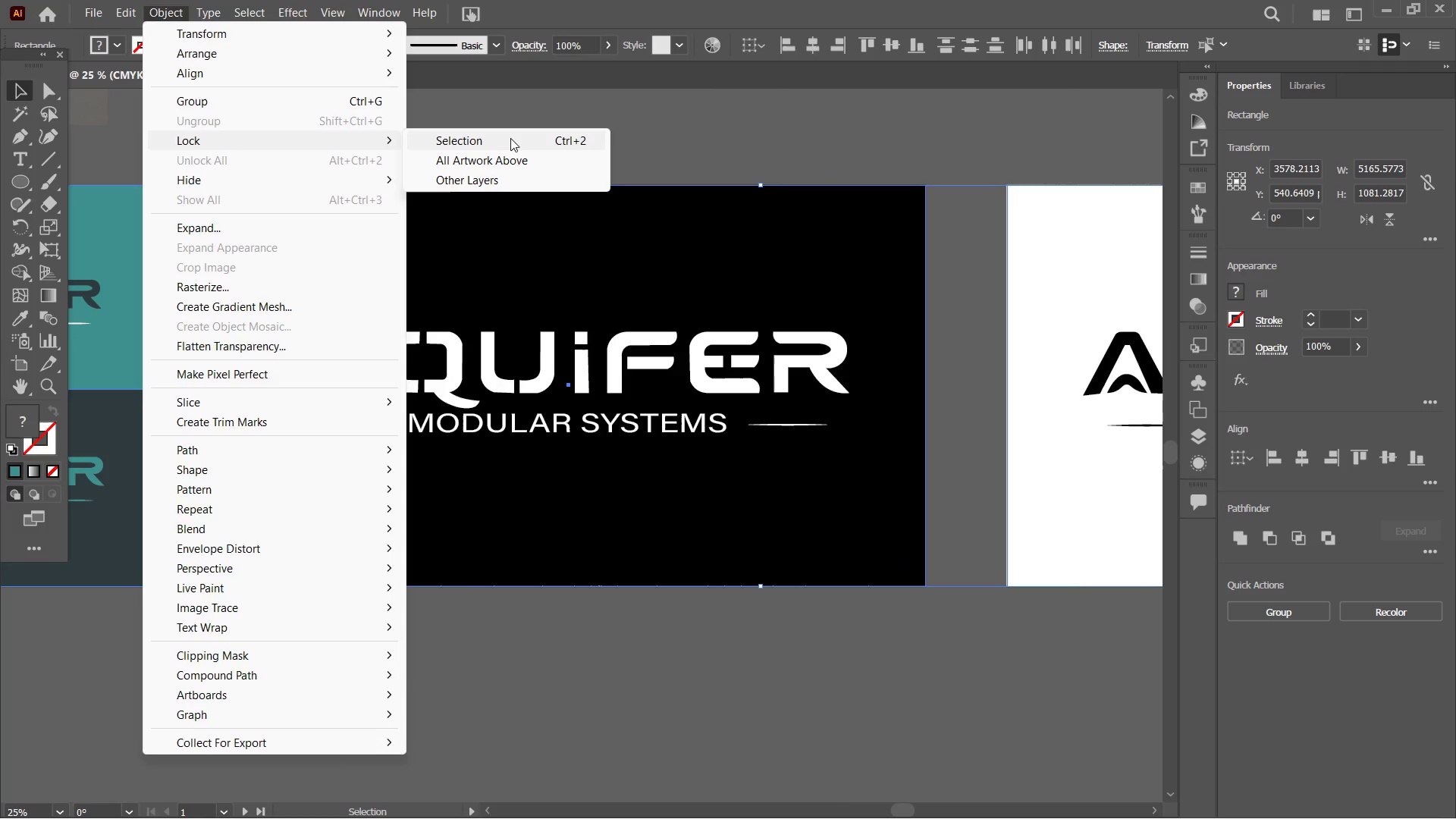 
double_click([510, 138])
 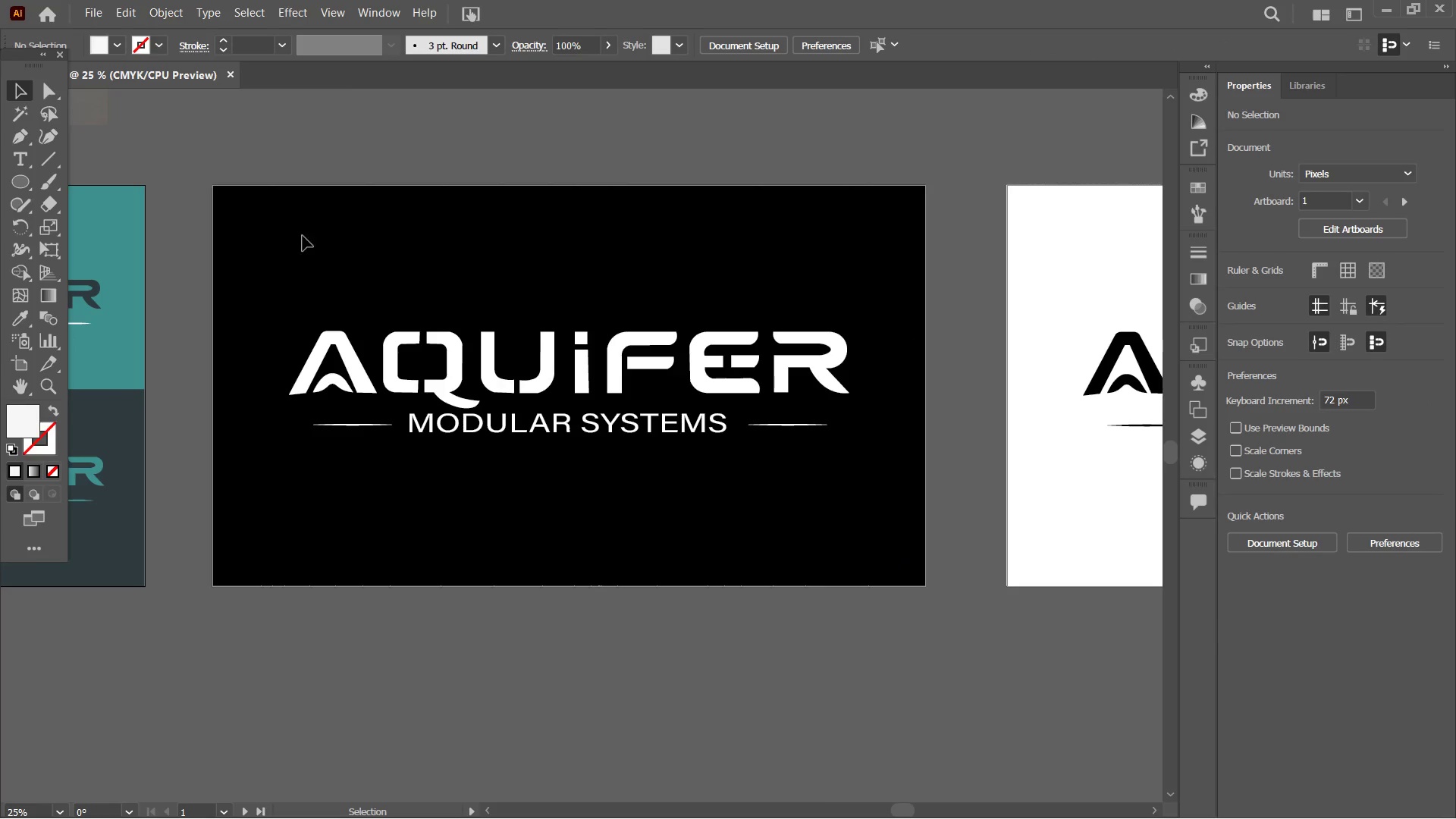 
hold_key(key=Space, duration=1.52)
 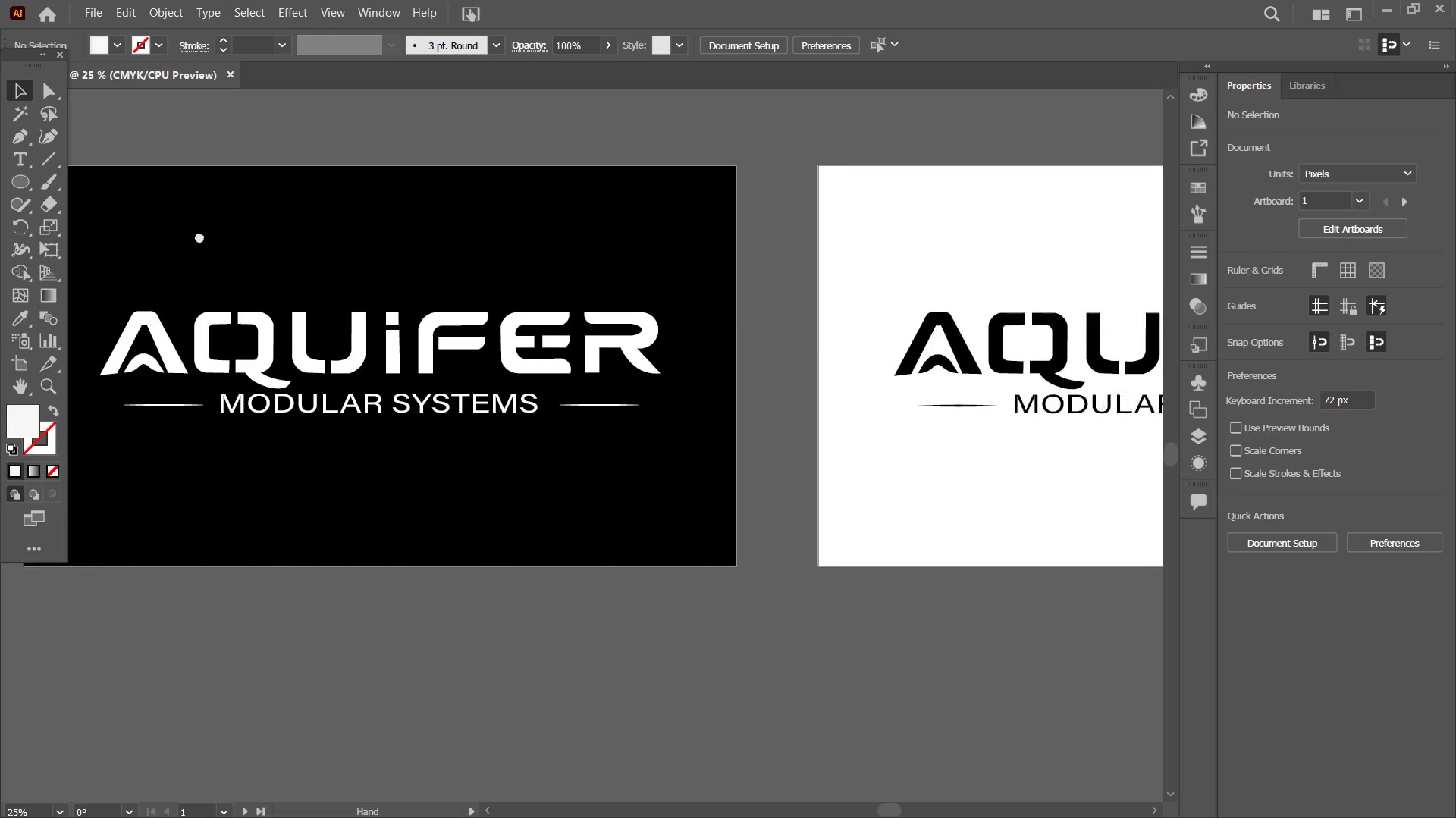 
left_click_drag(start_coordinate=[273, 235], to_coordinate=[747, 225])
 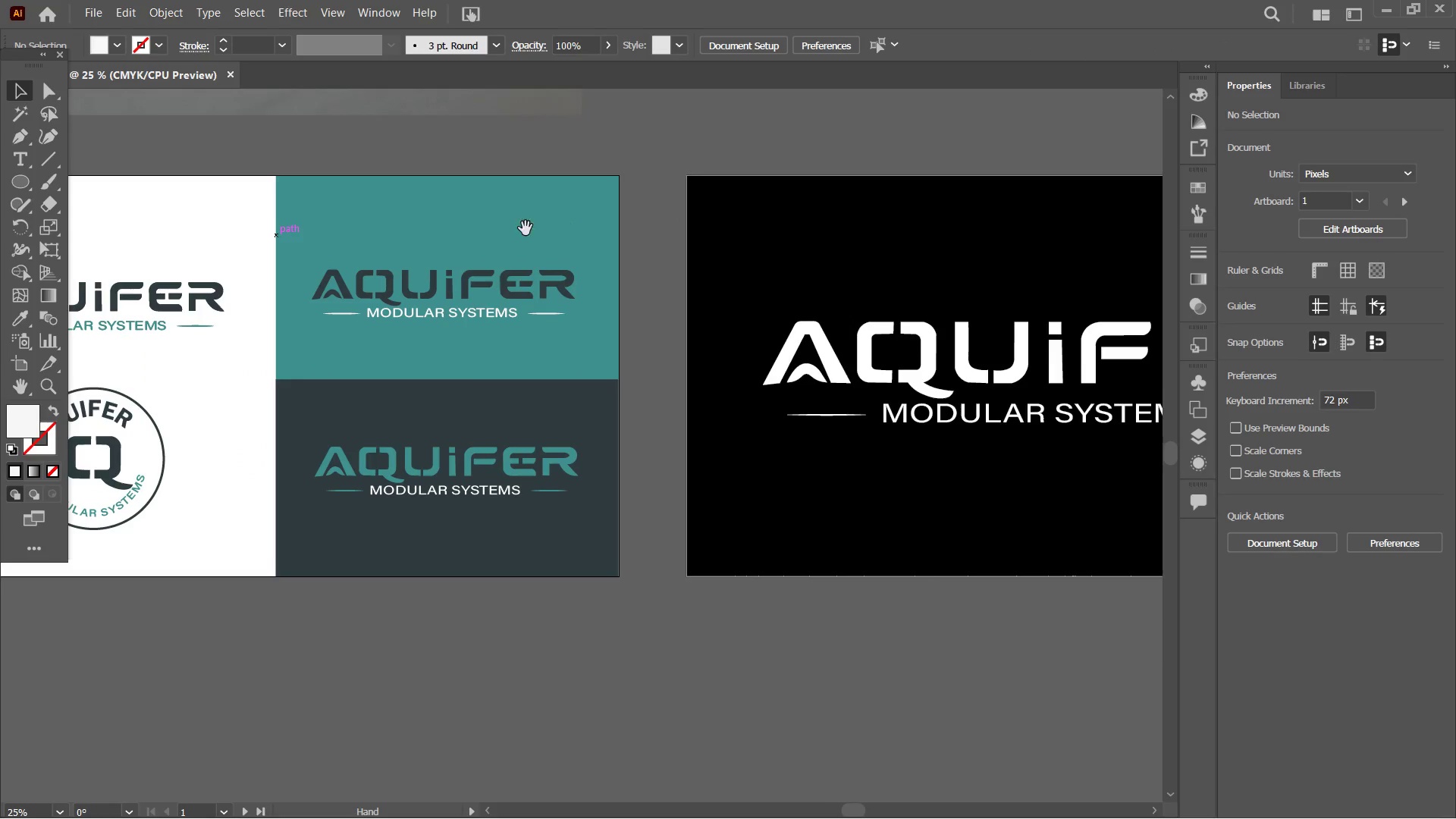 
left_click_drag(start_coordinate=[526, 229], to_coordinate=[182, 220])
 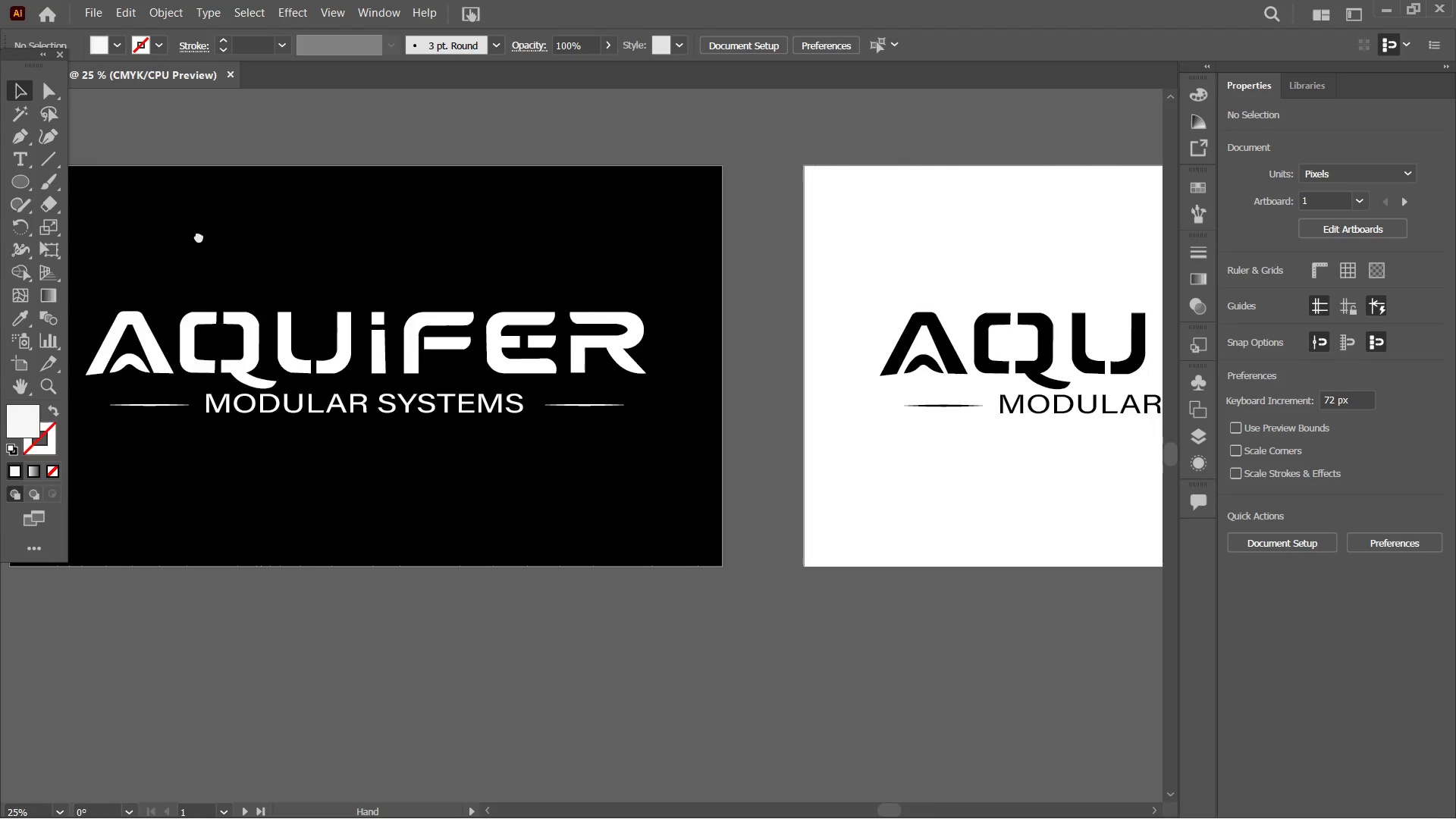 
hold_key(key=Space, duration=0.88)
 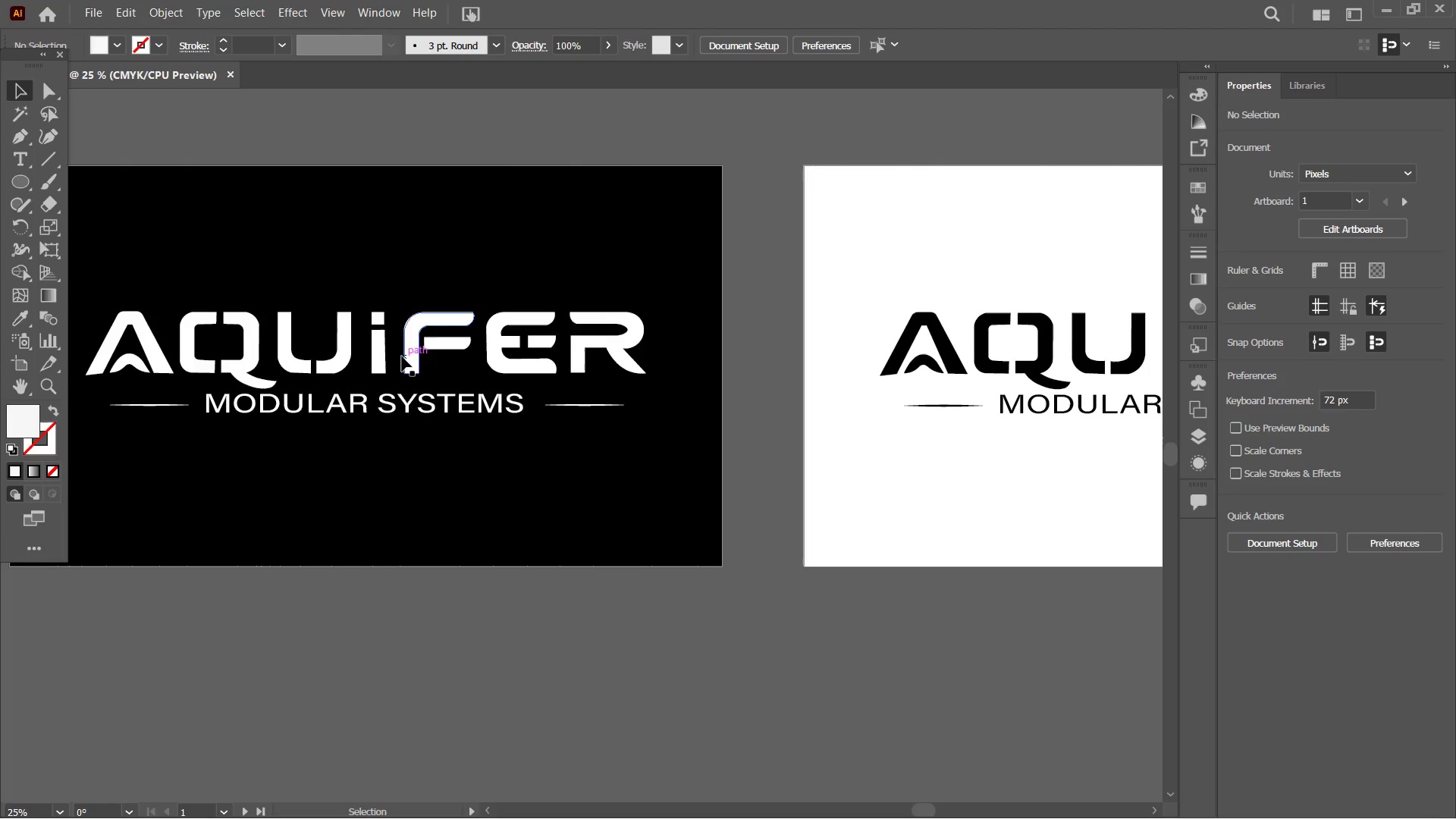 
left_click_drag(start_coordinate=[533, 237], to_coordinate=[199, 236])
 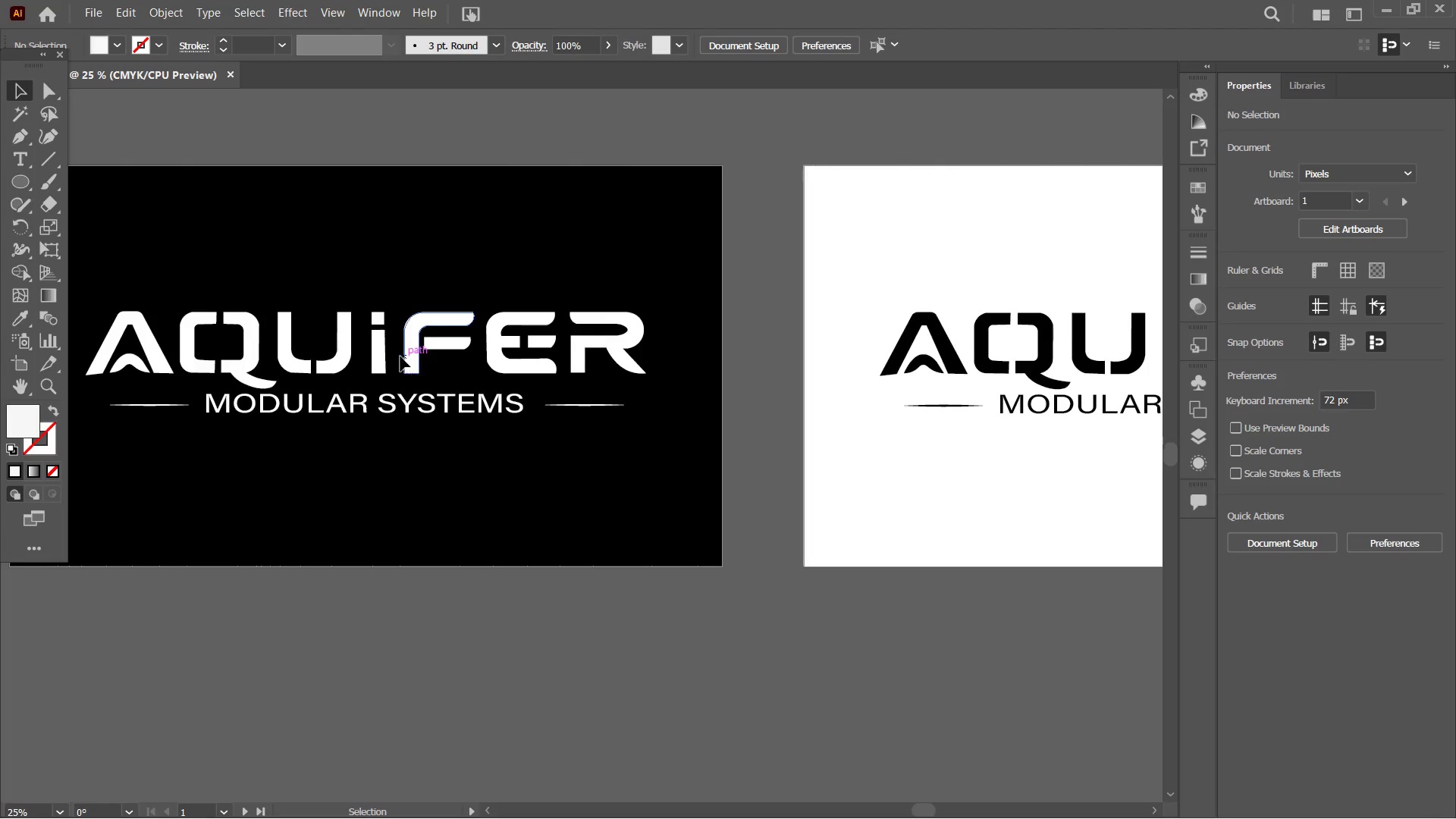 
left_click([381, 355])
 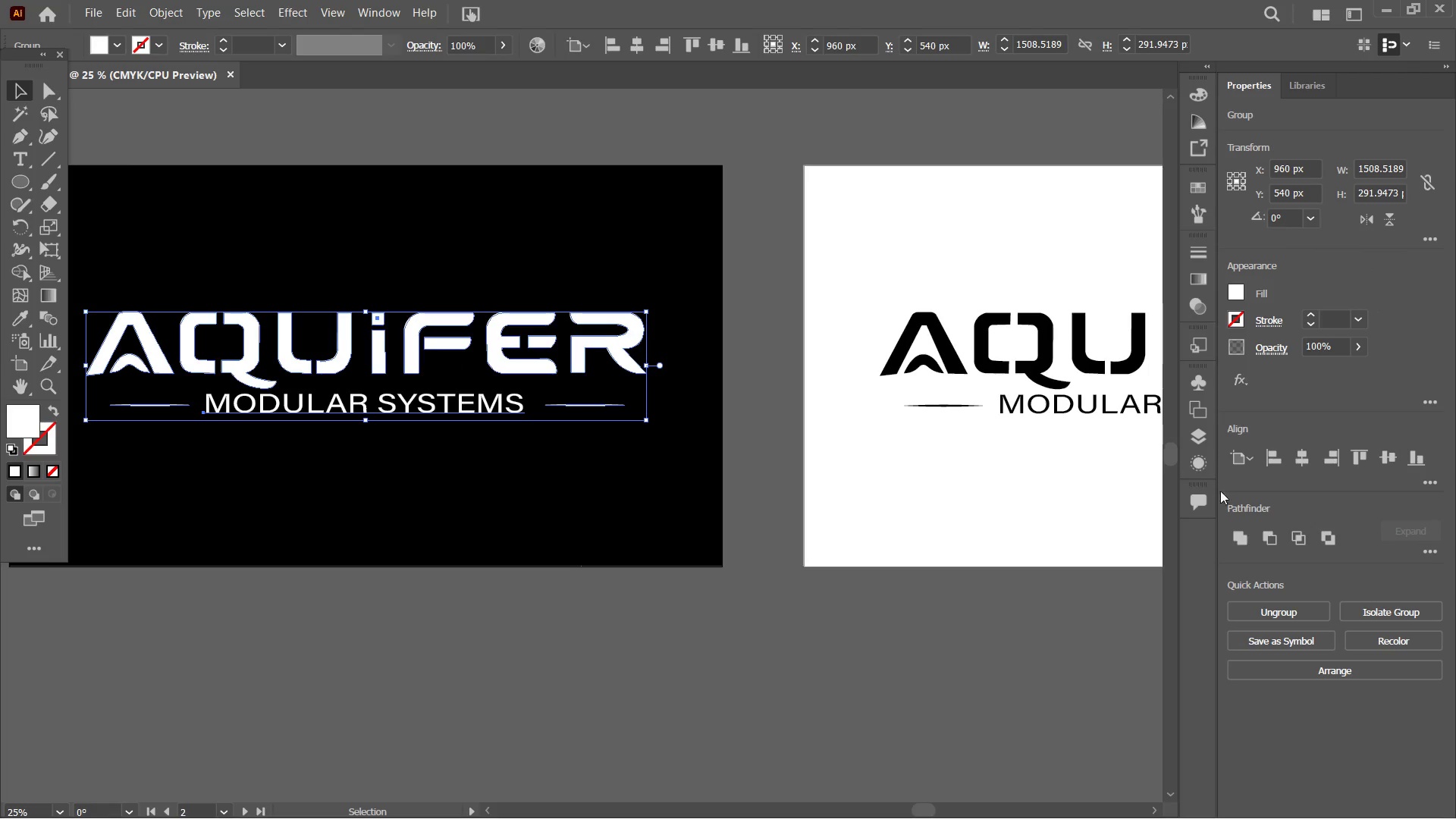 
left_click([1200, 436])
 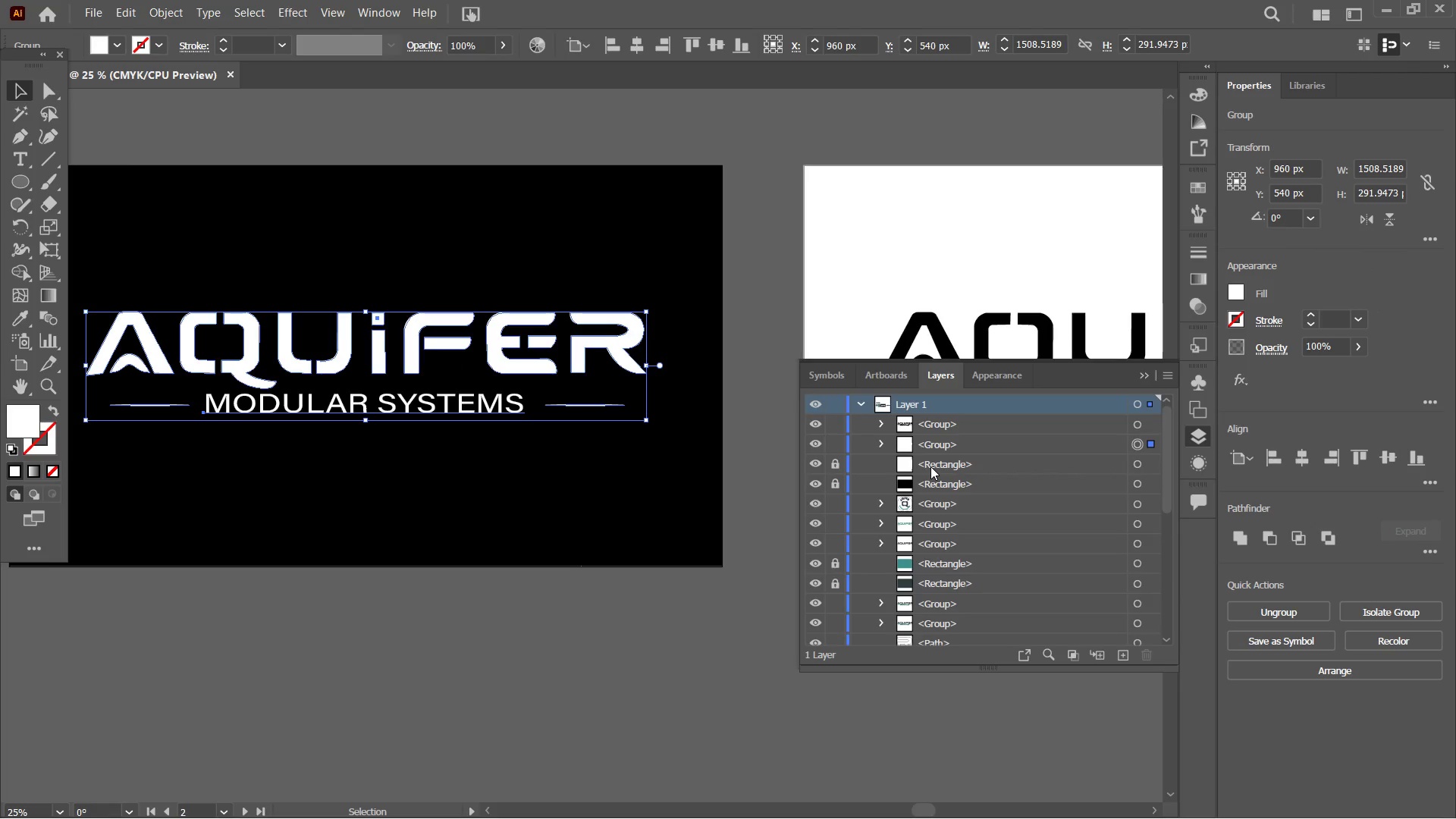 
double_click([930, 466])
 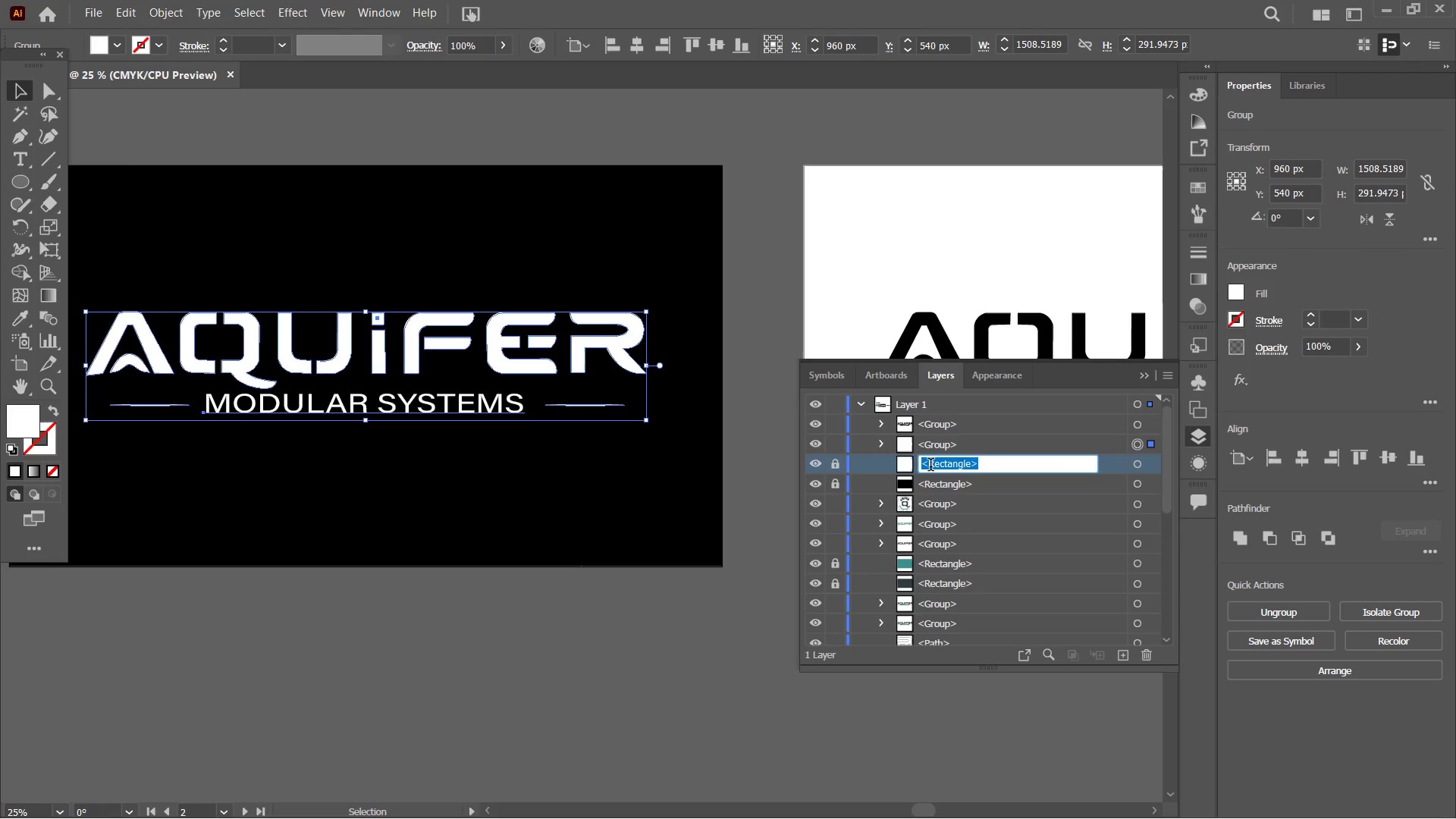 
type(WHITE LOGO)
 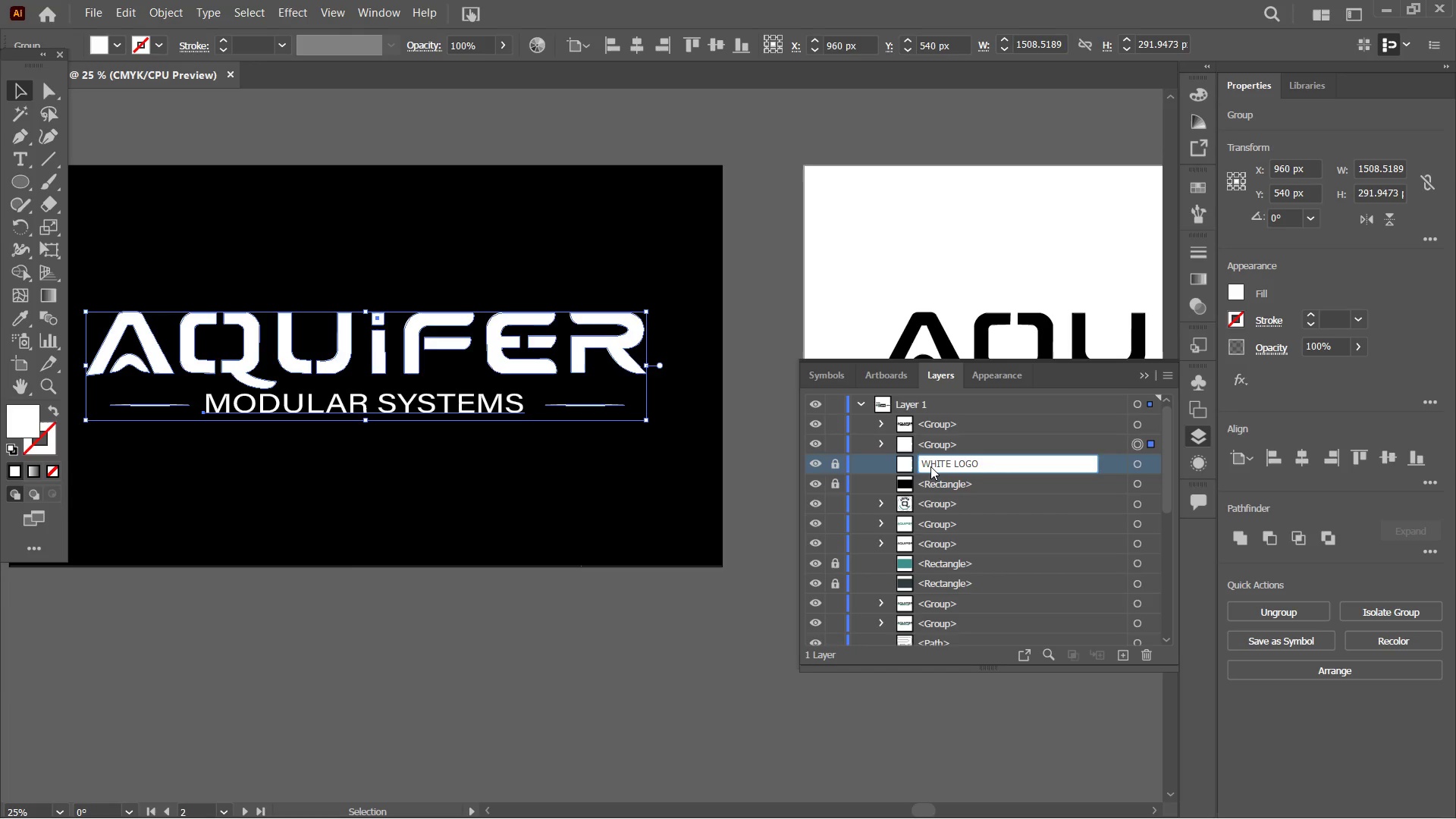 
key(Enter)
 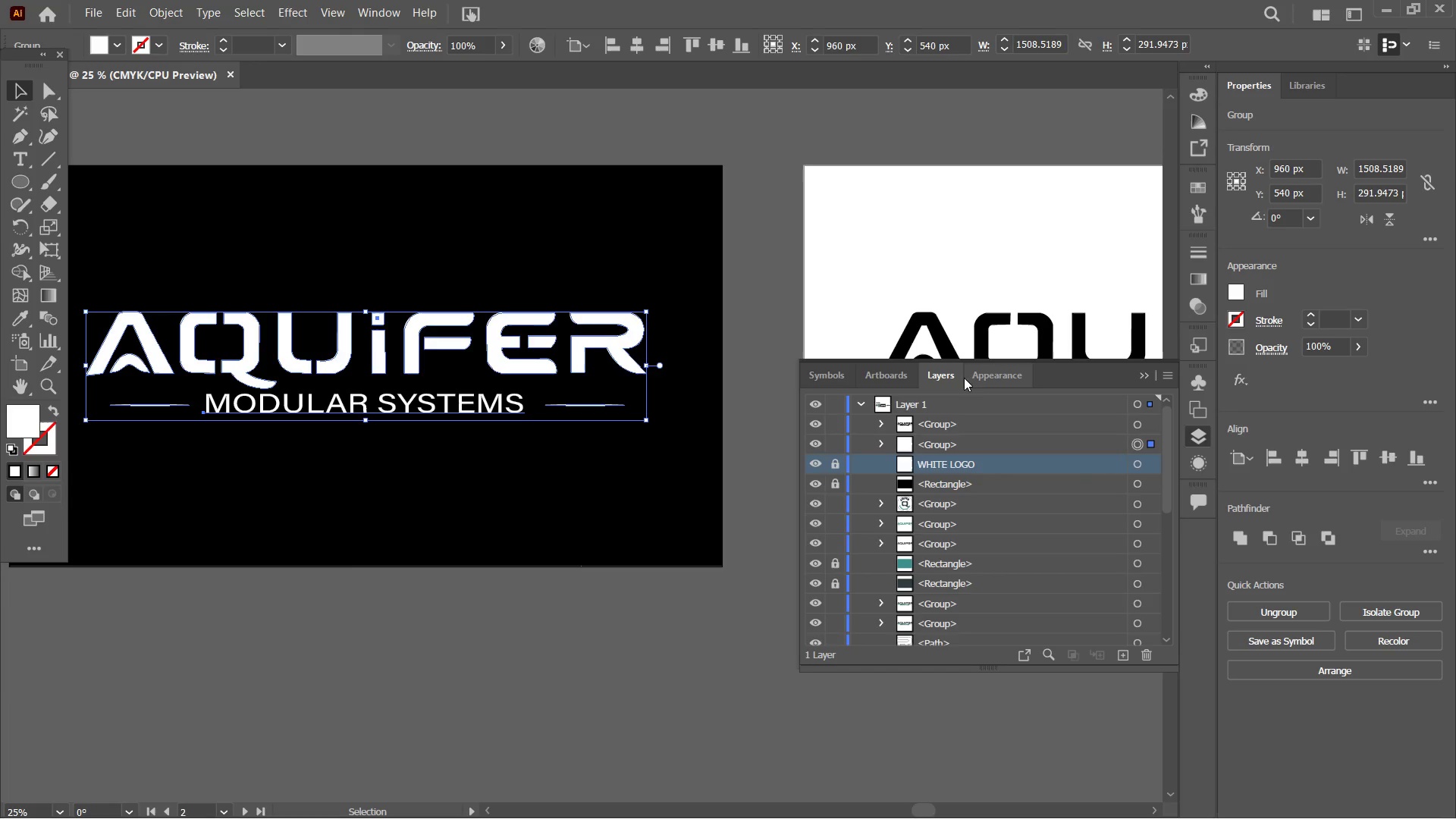 
left_click([944, 347])
 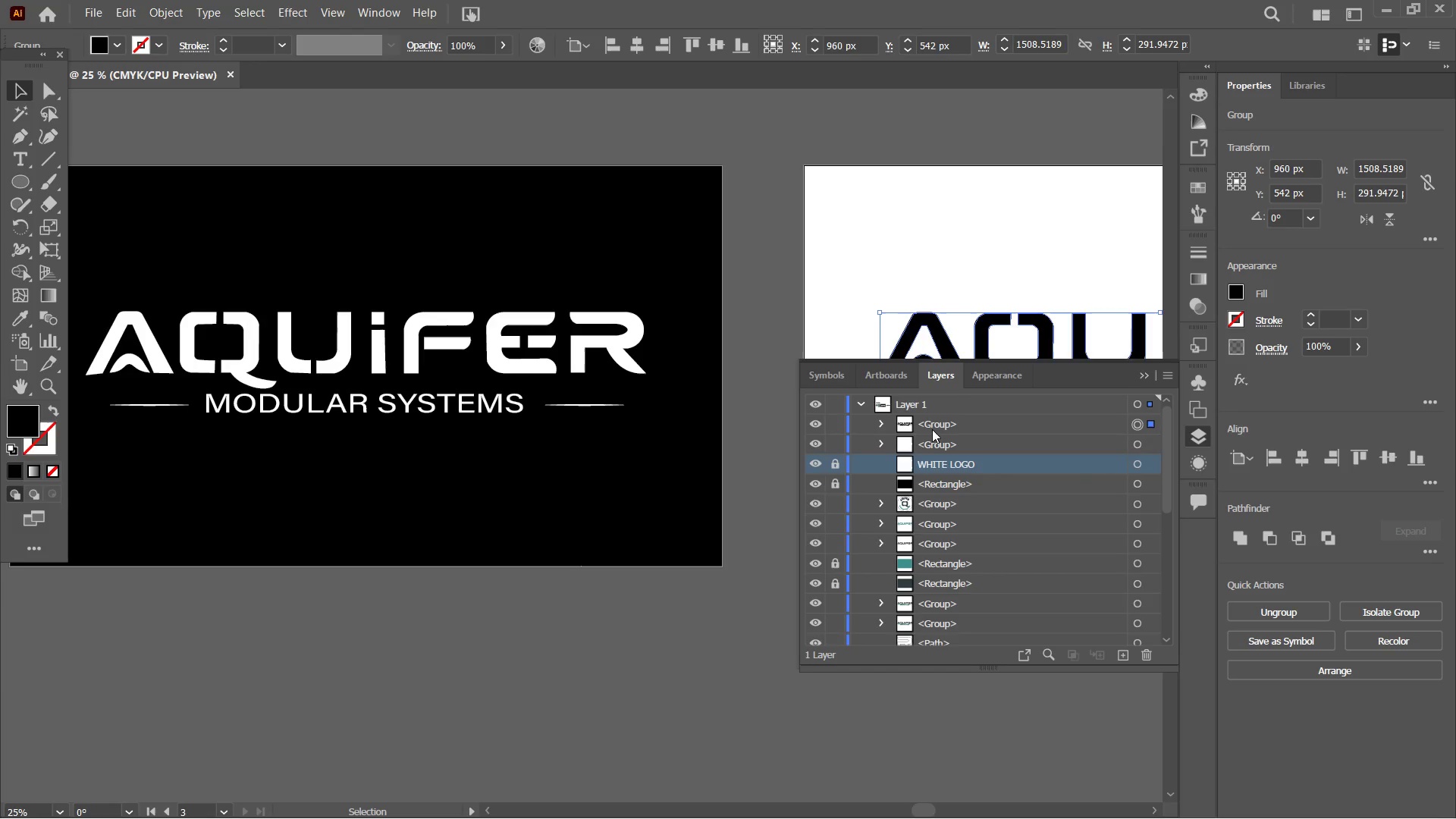 
double_click([932, 425])
 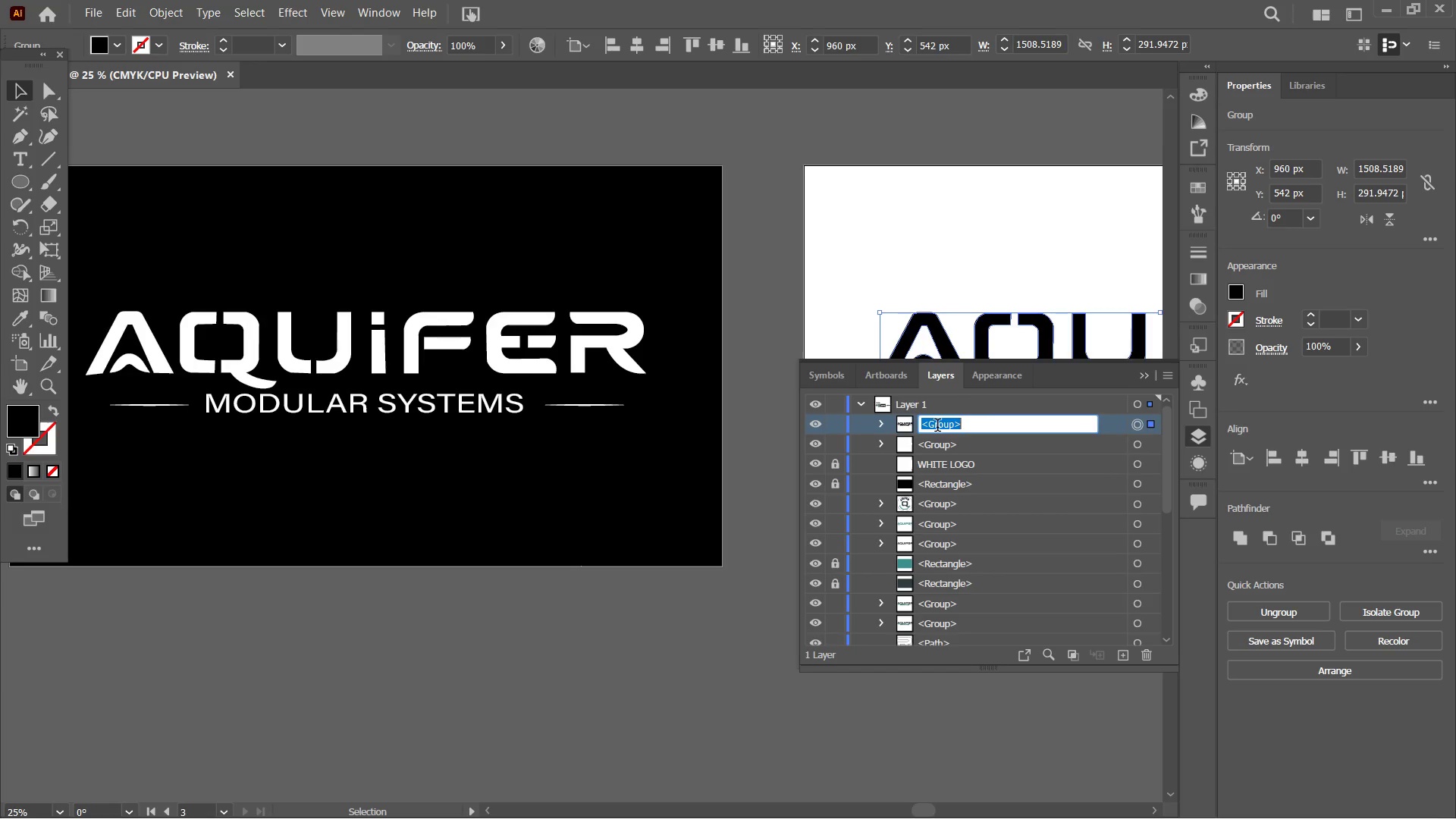 
type(BLACK LOGO)
 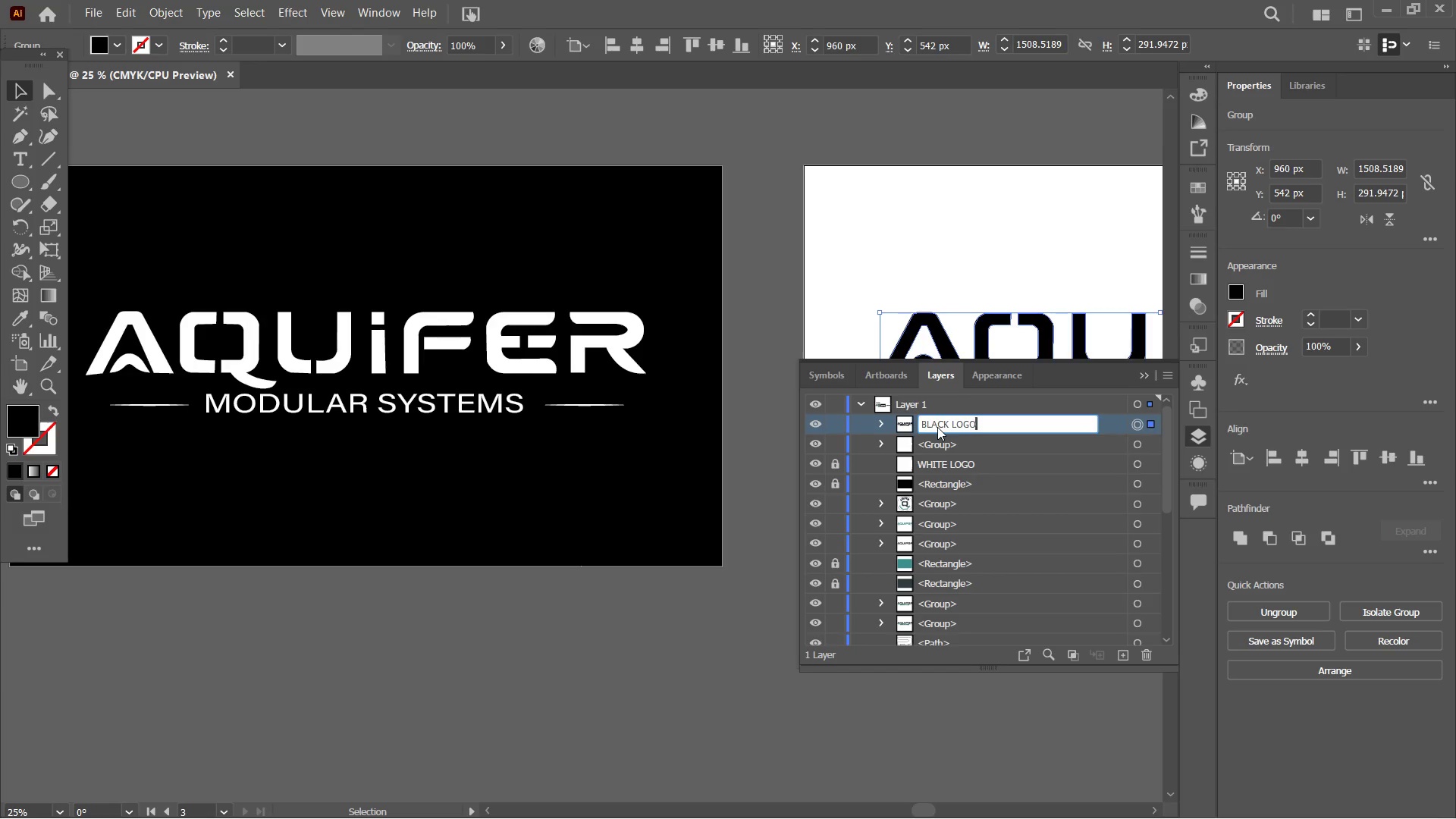 
key(Enter)
 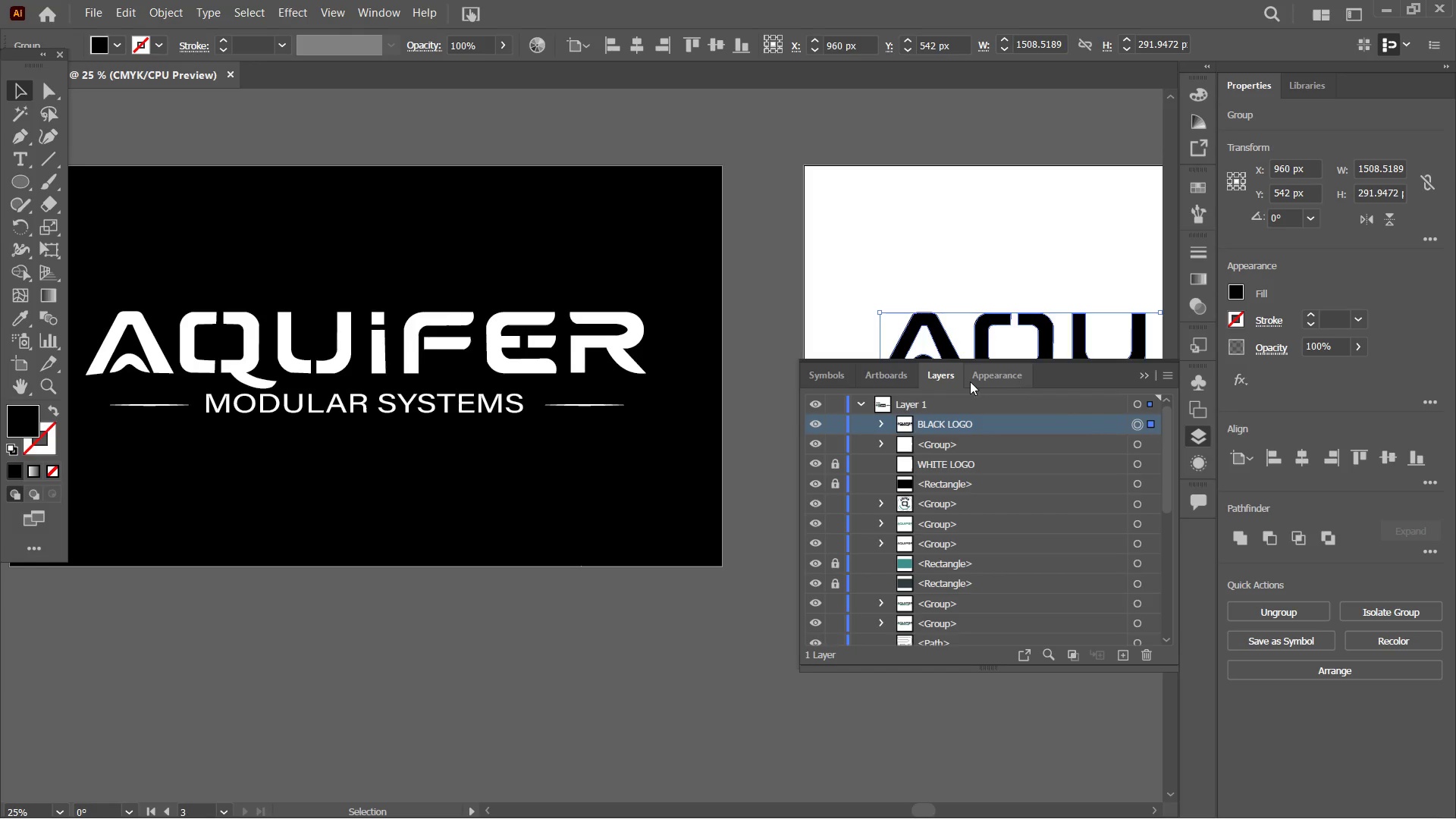 
hold_key(key=Space, duration=1.5)
 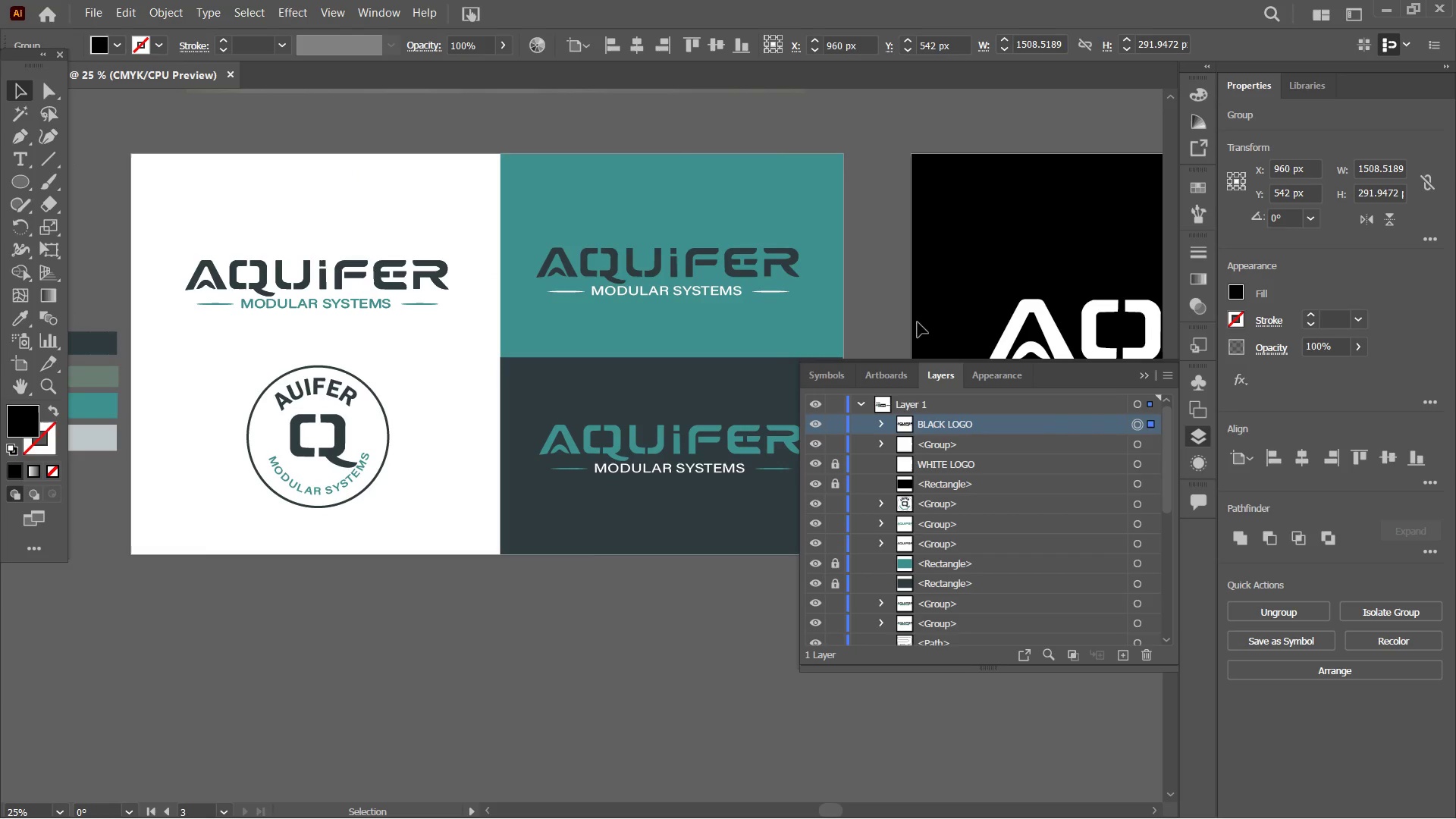 
left_click_drag(start_coordinate=[433, 390], to_coordinate=[940, 352])
 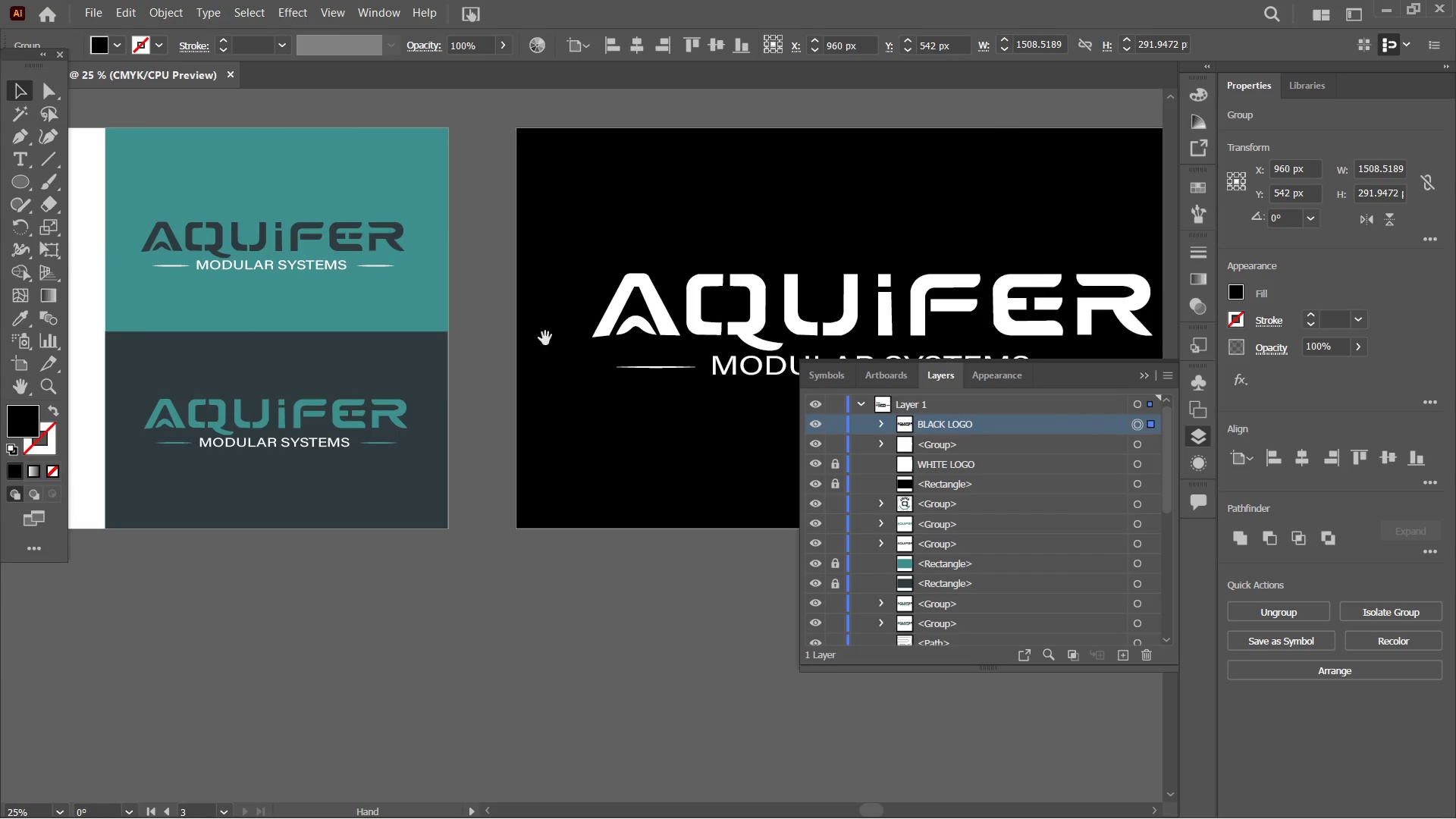 
left_click_drag(start_coordinate=[544, 339], to_coordinate=[940, 365])
 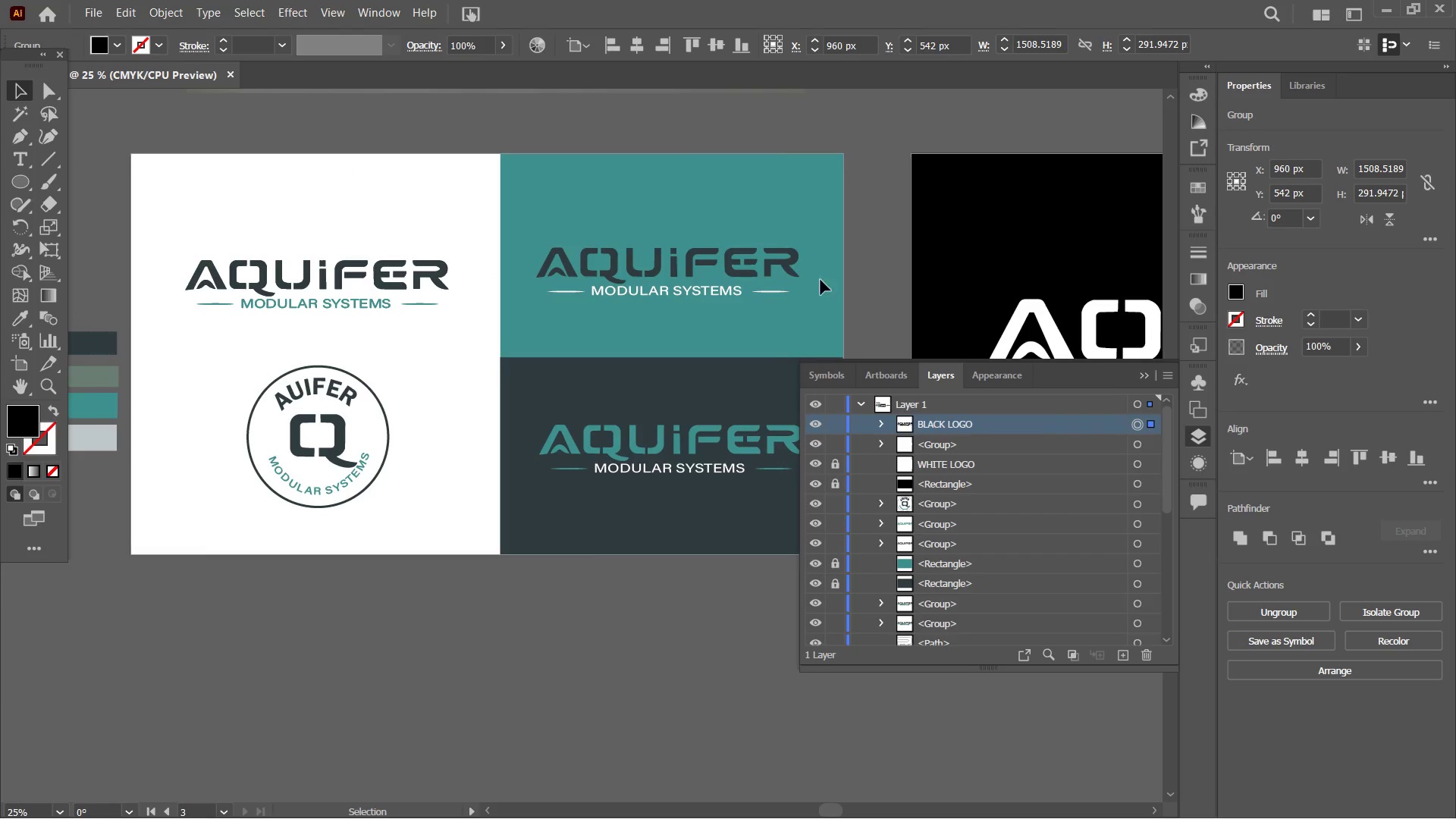 
key(Space)
 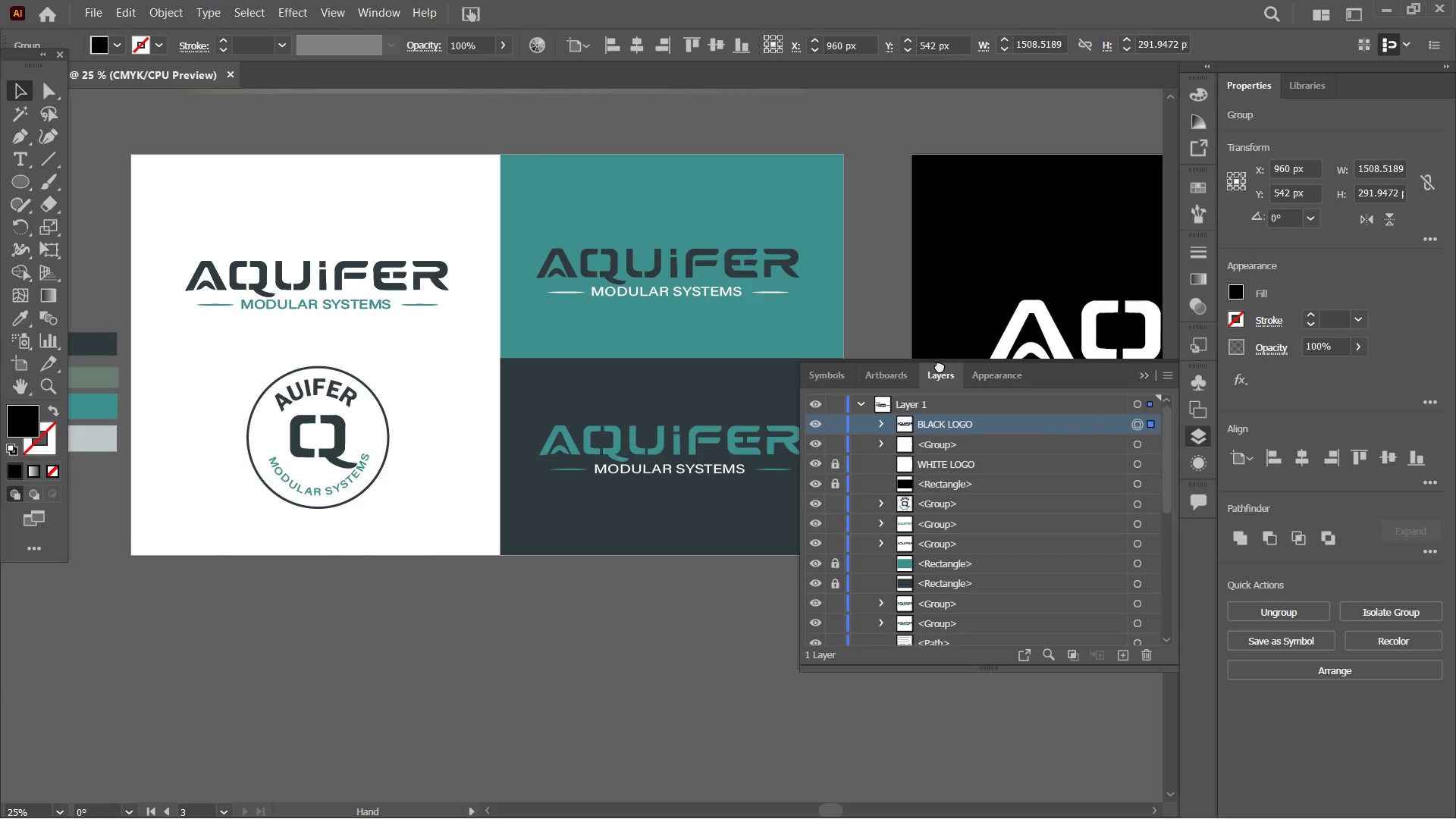 
key(Space)
 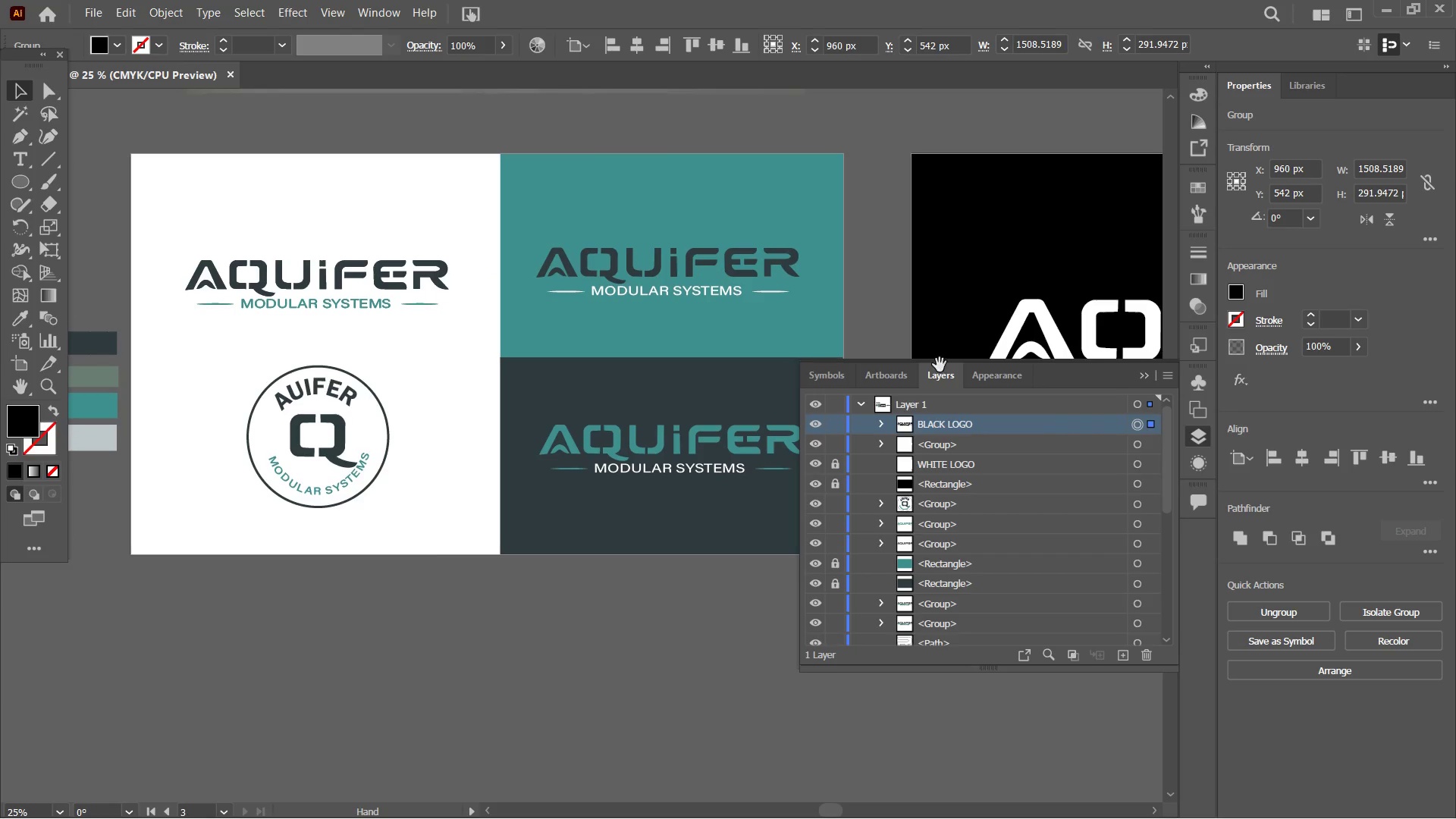 
key(Space)
 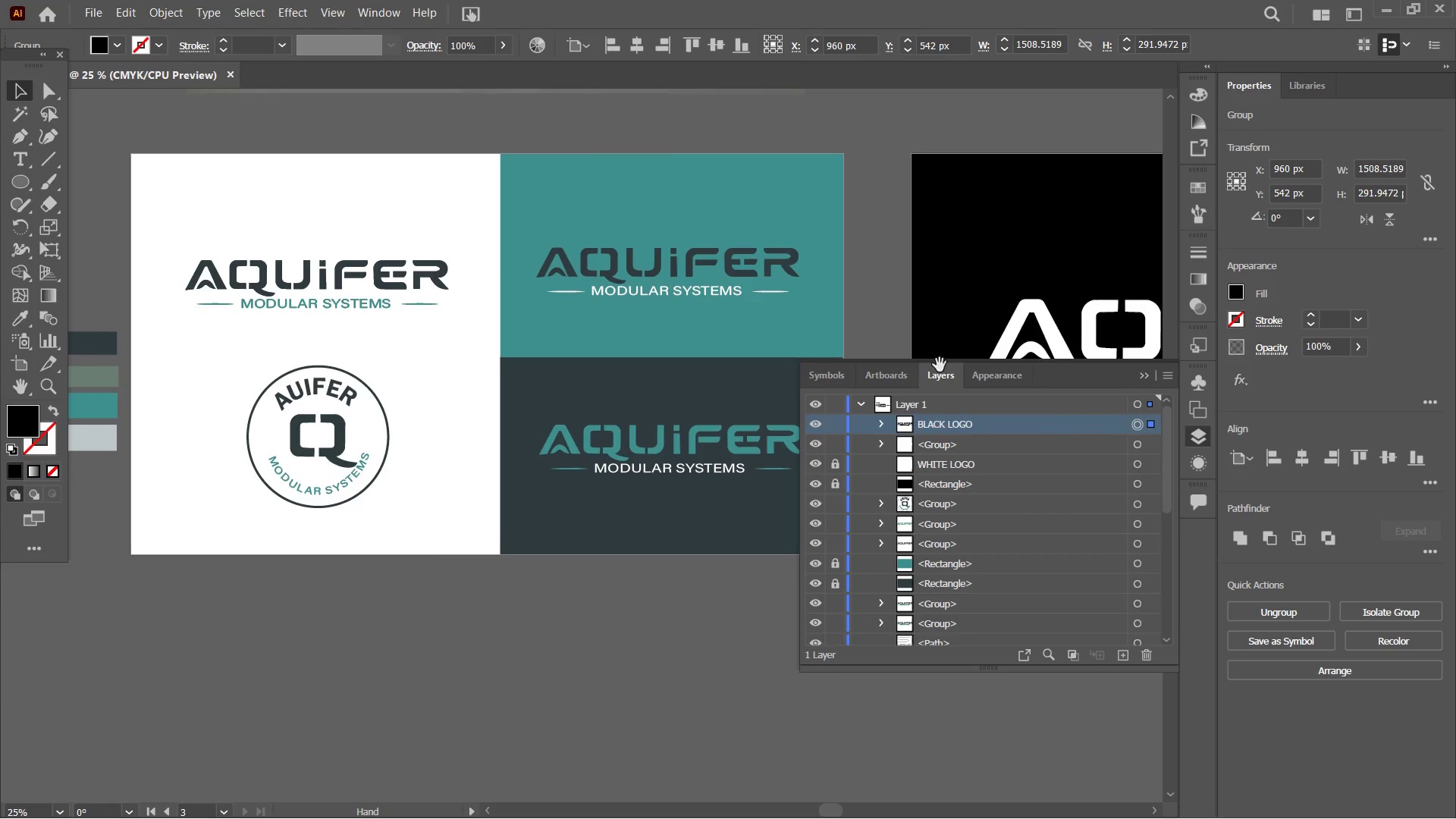 
key(Space)
 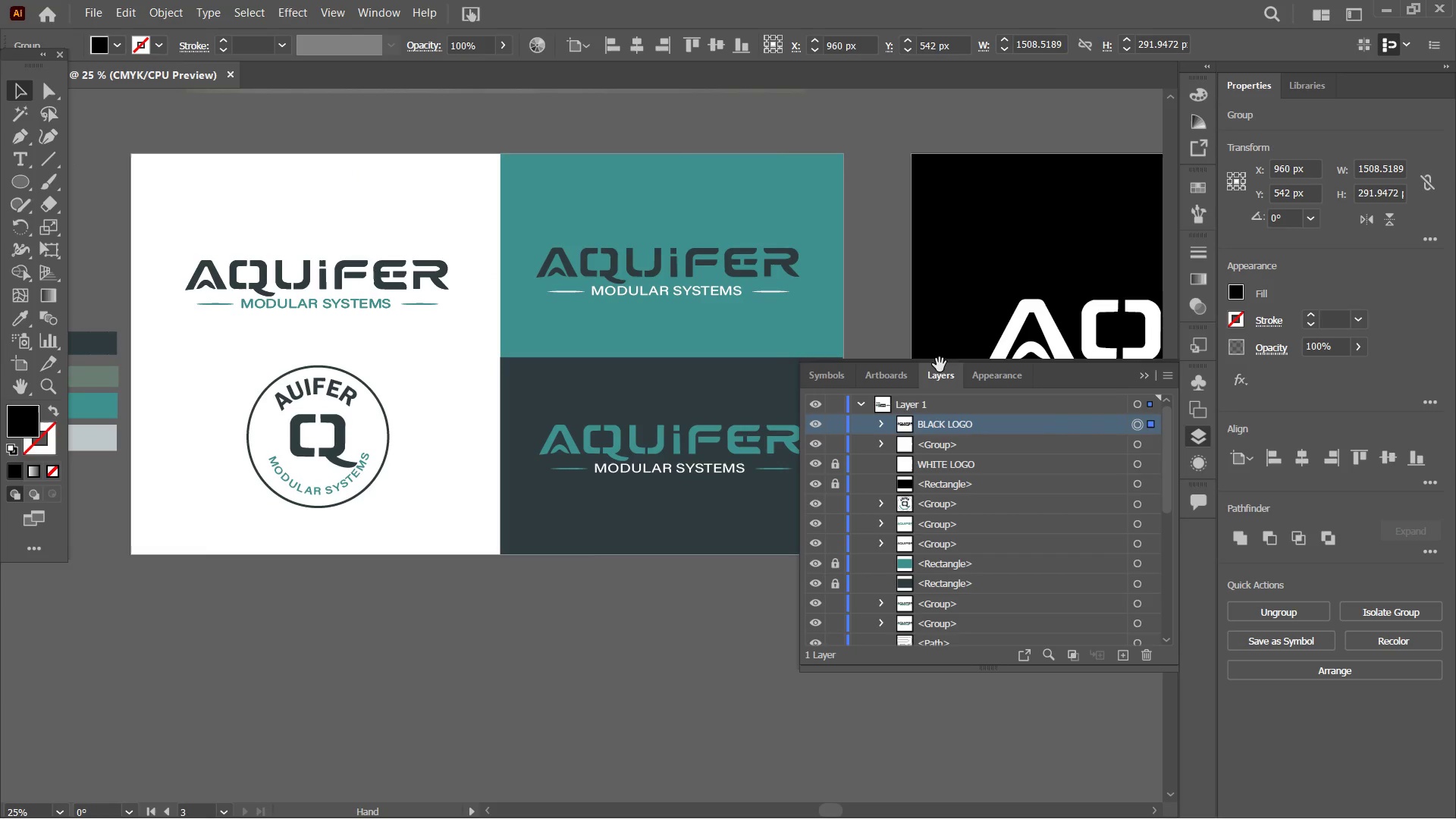 
key(Space)
 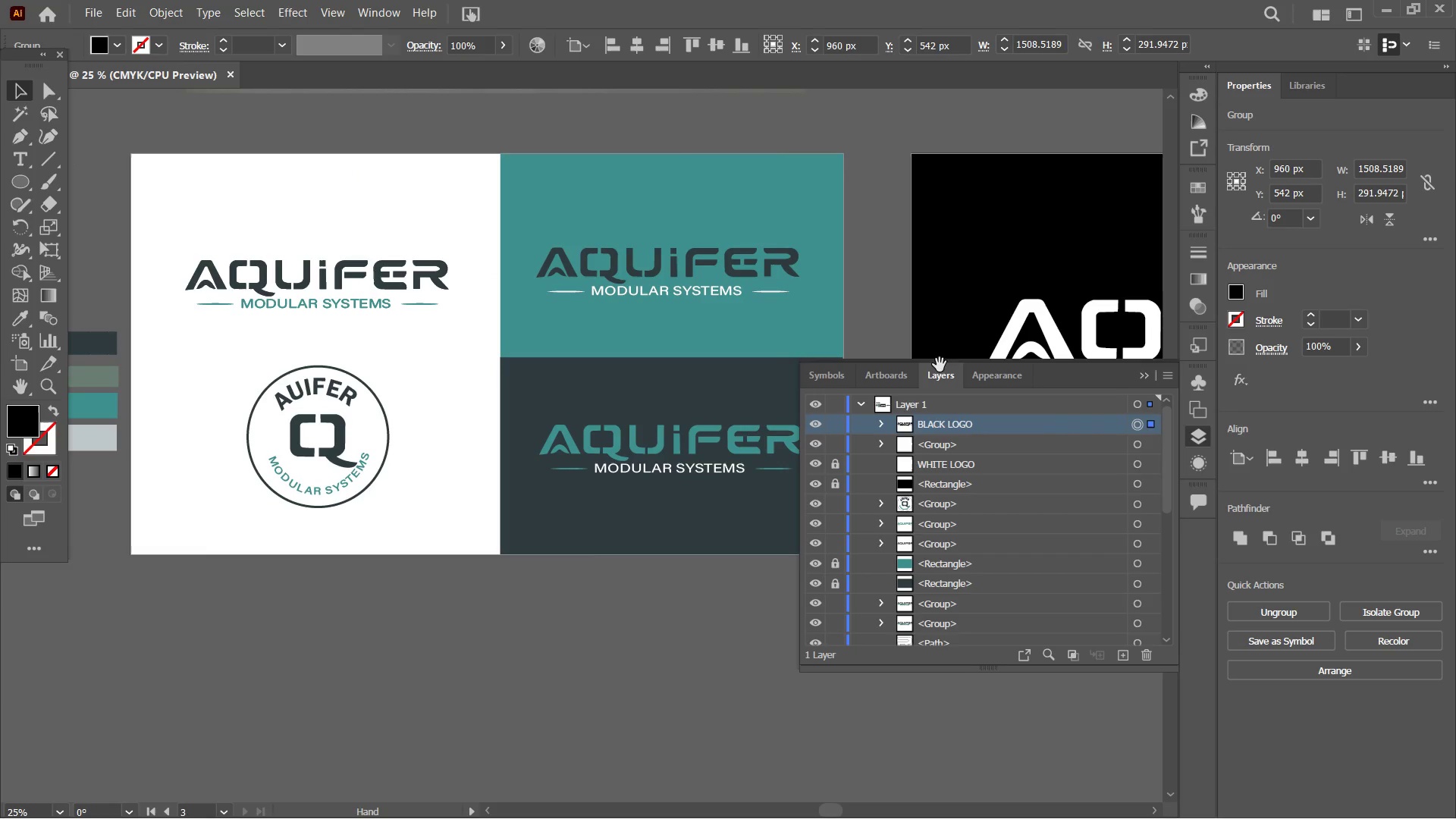 
key(Space)
 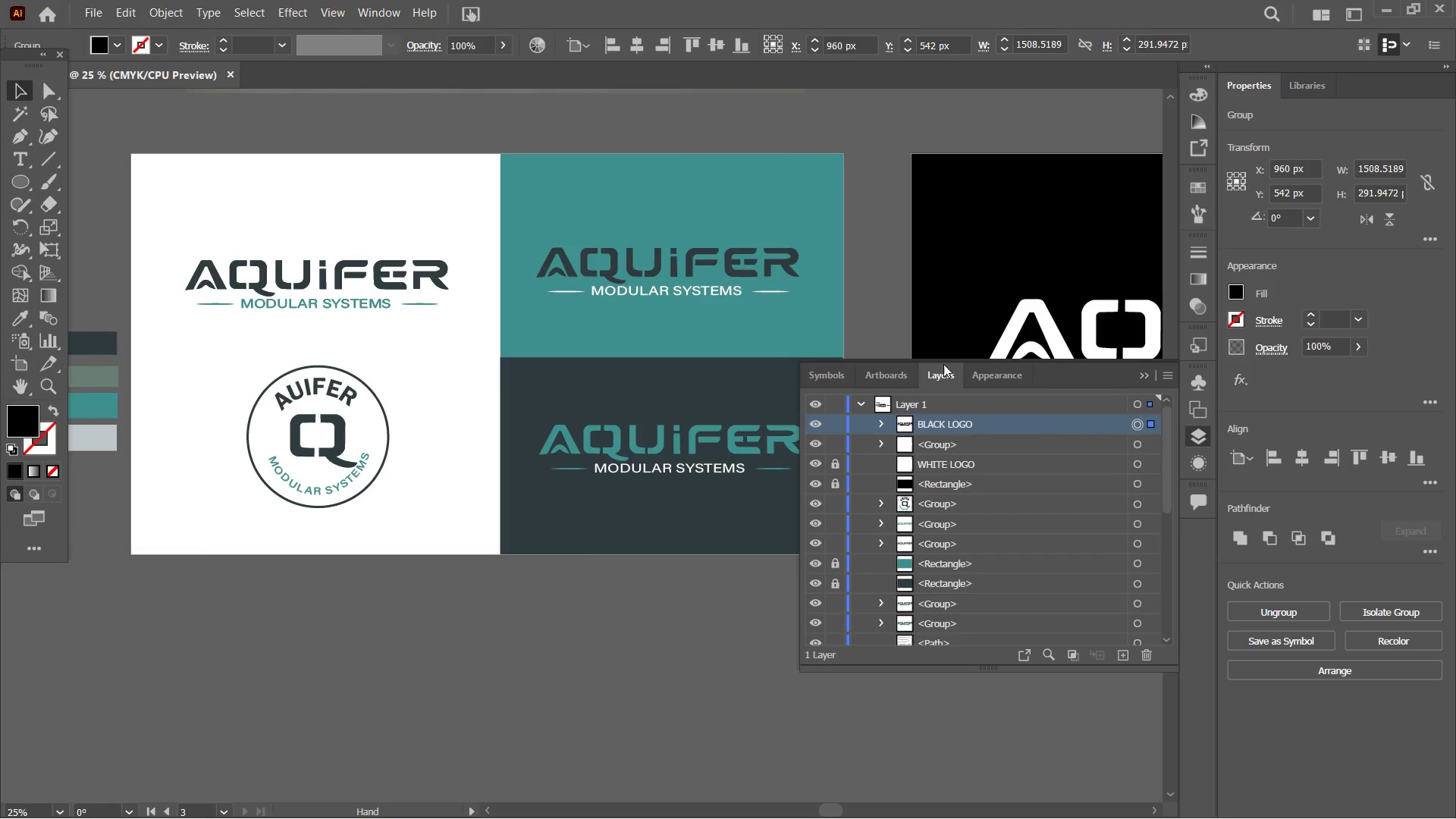 
key(Space)
 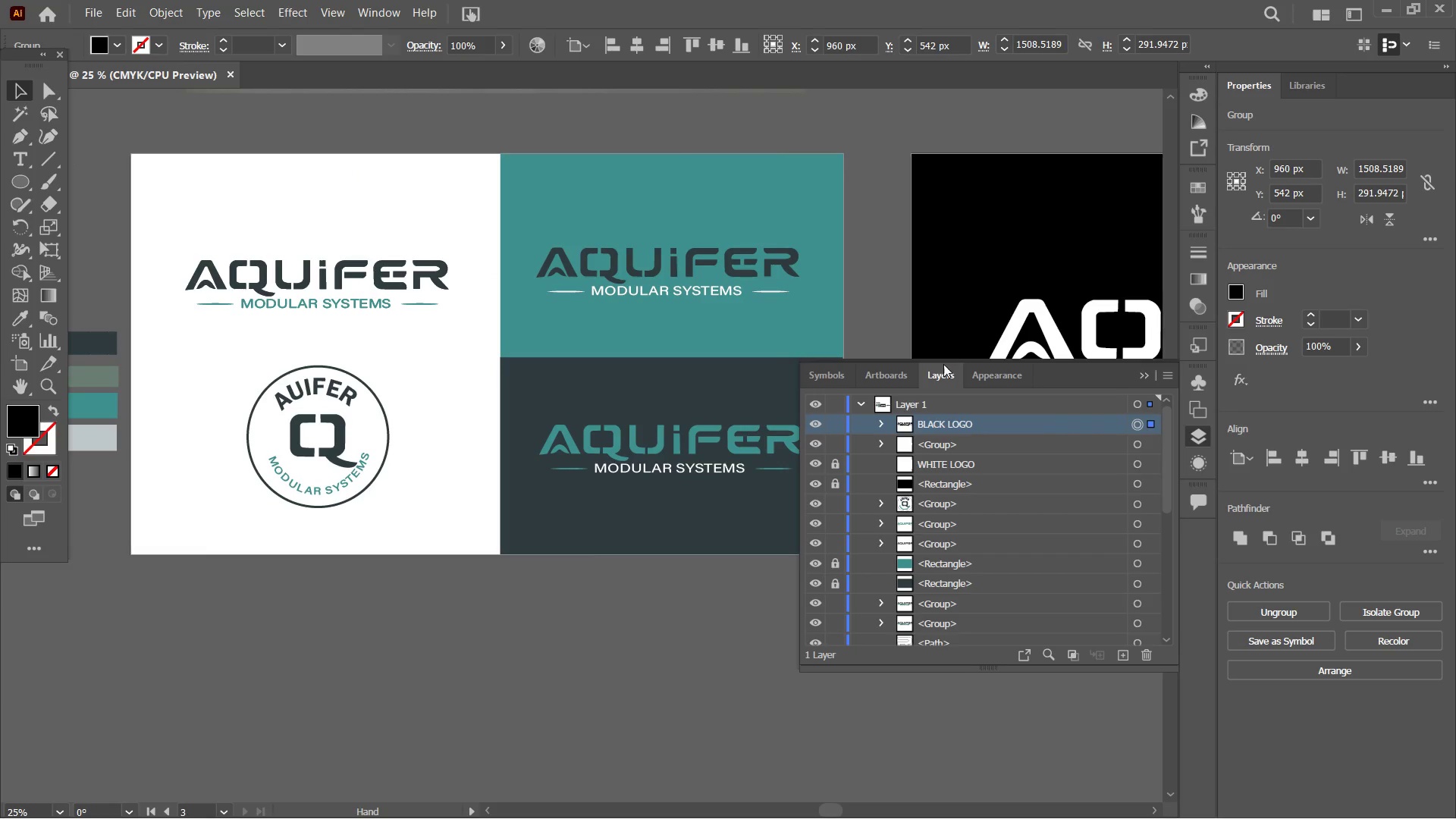 
key(Space)
 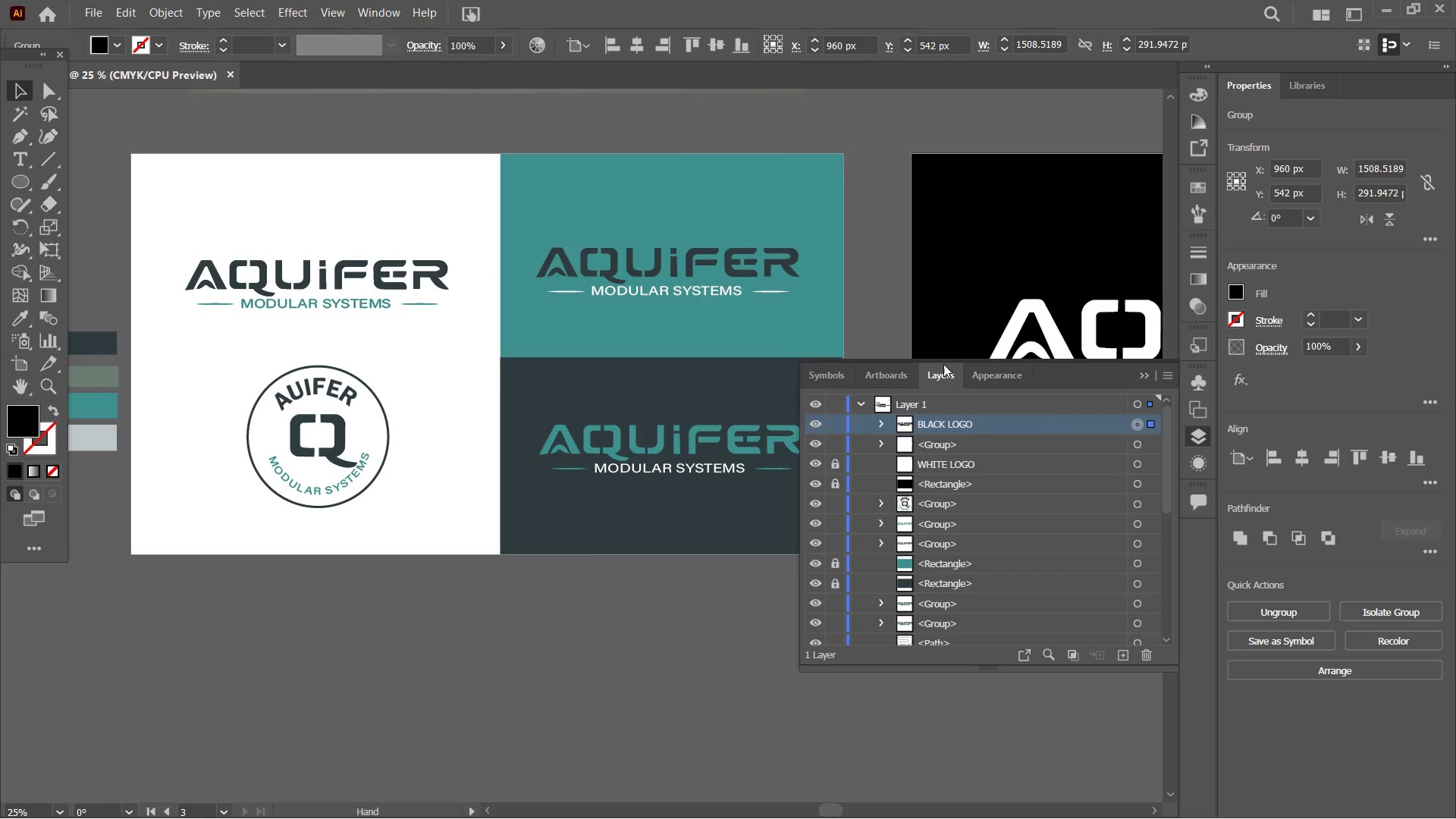 
key(Space)
 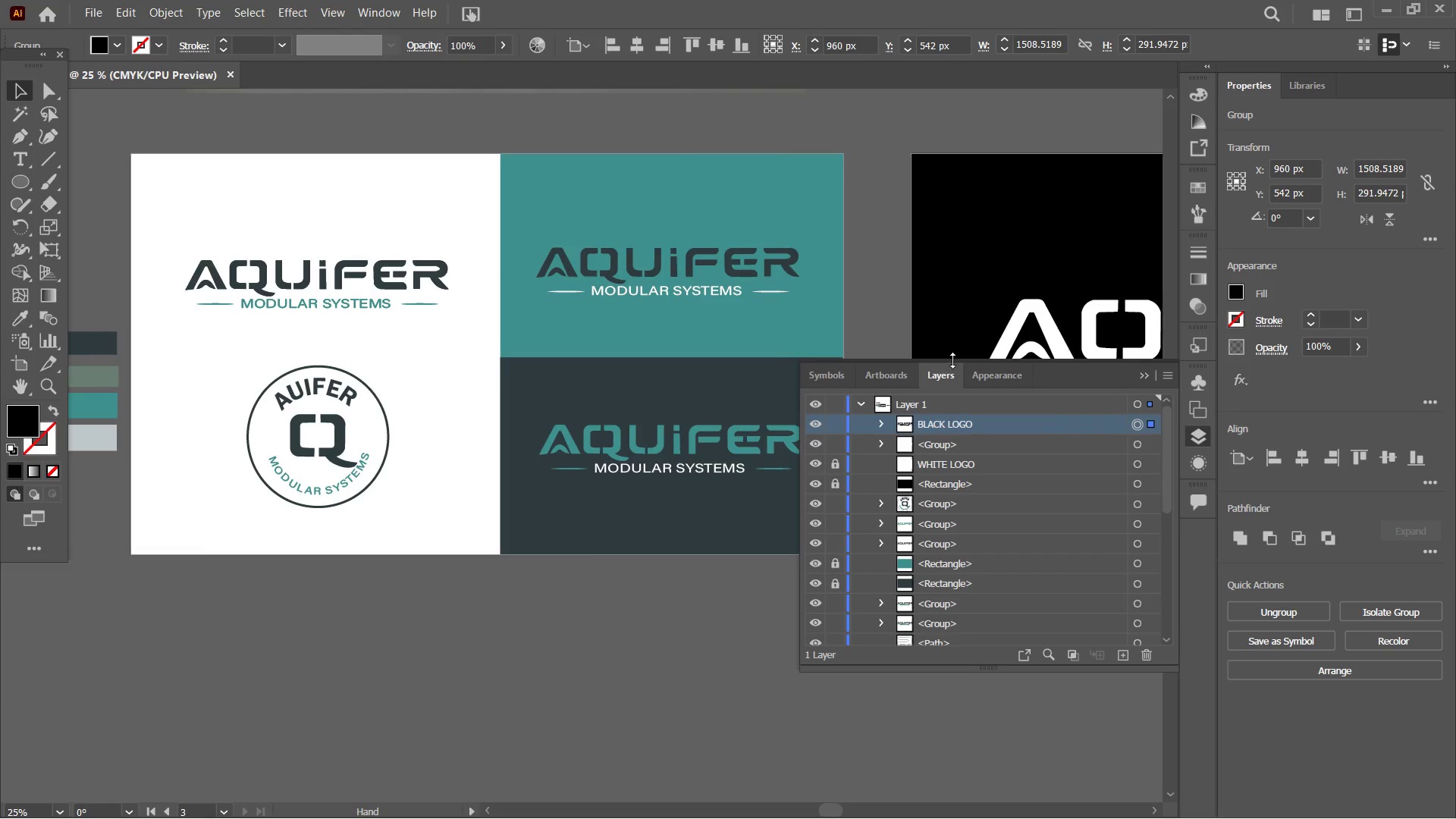 
key(Space)
 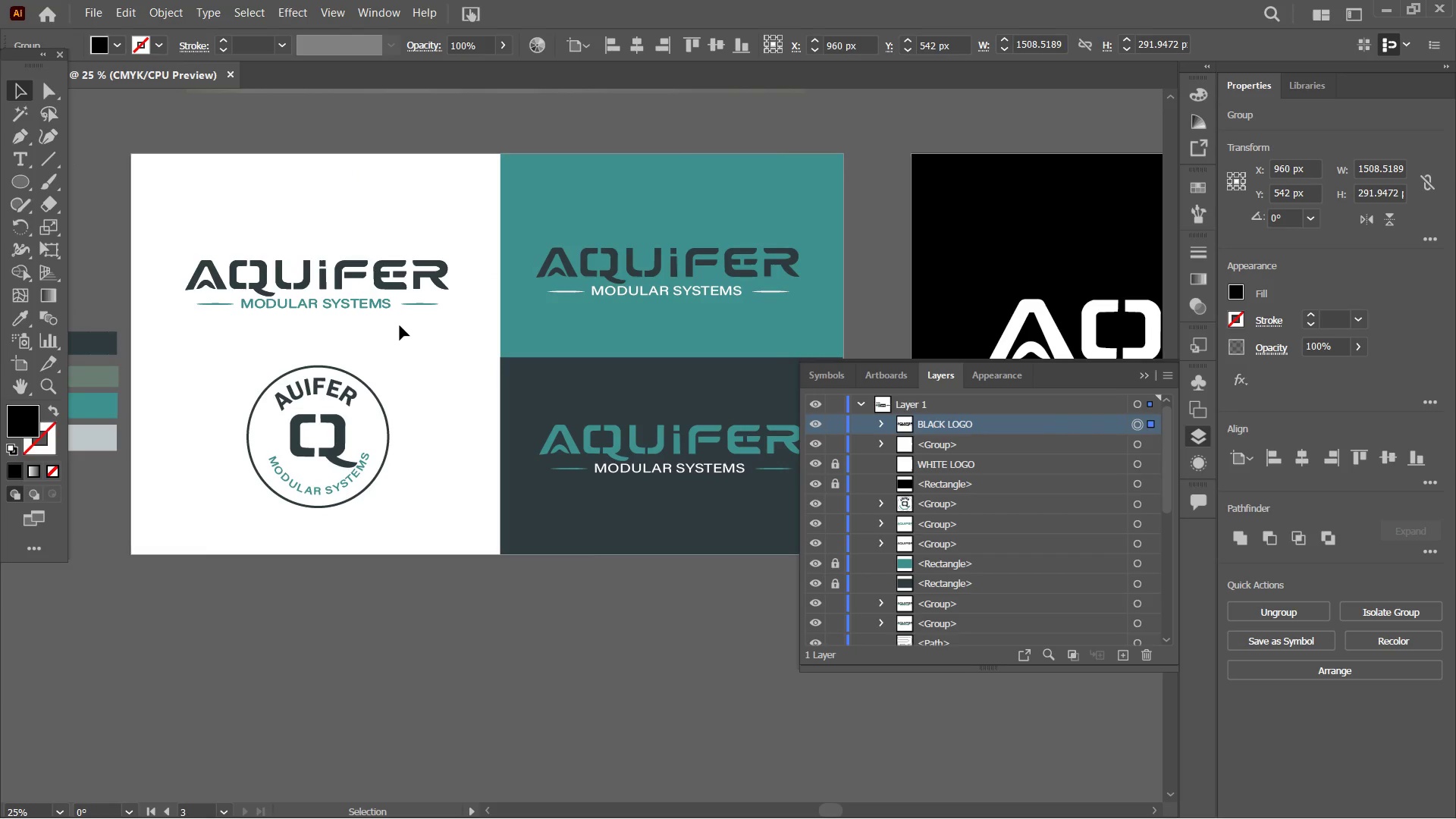 
hold_key(key=Space, duration=0.8)
 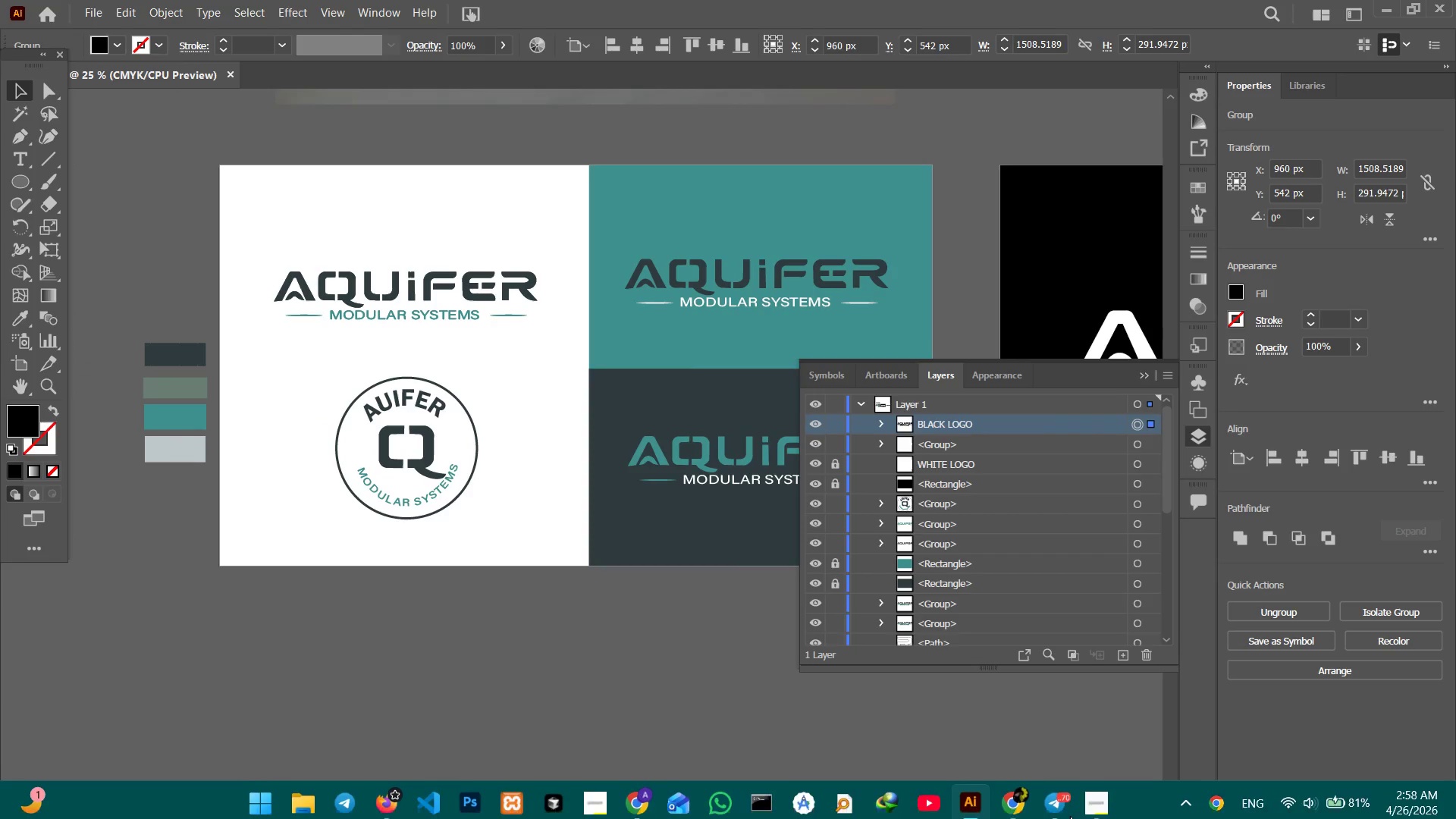 
left_click_drag(start_coordinate=[413, 356], to_coordinate=[501, 368])
 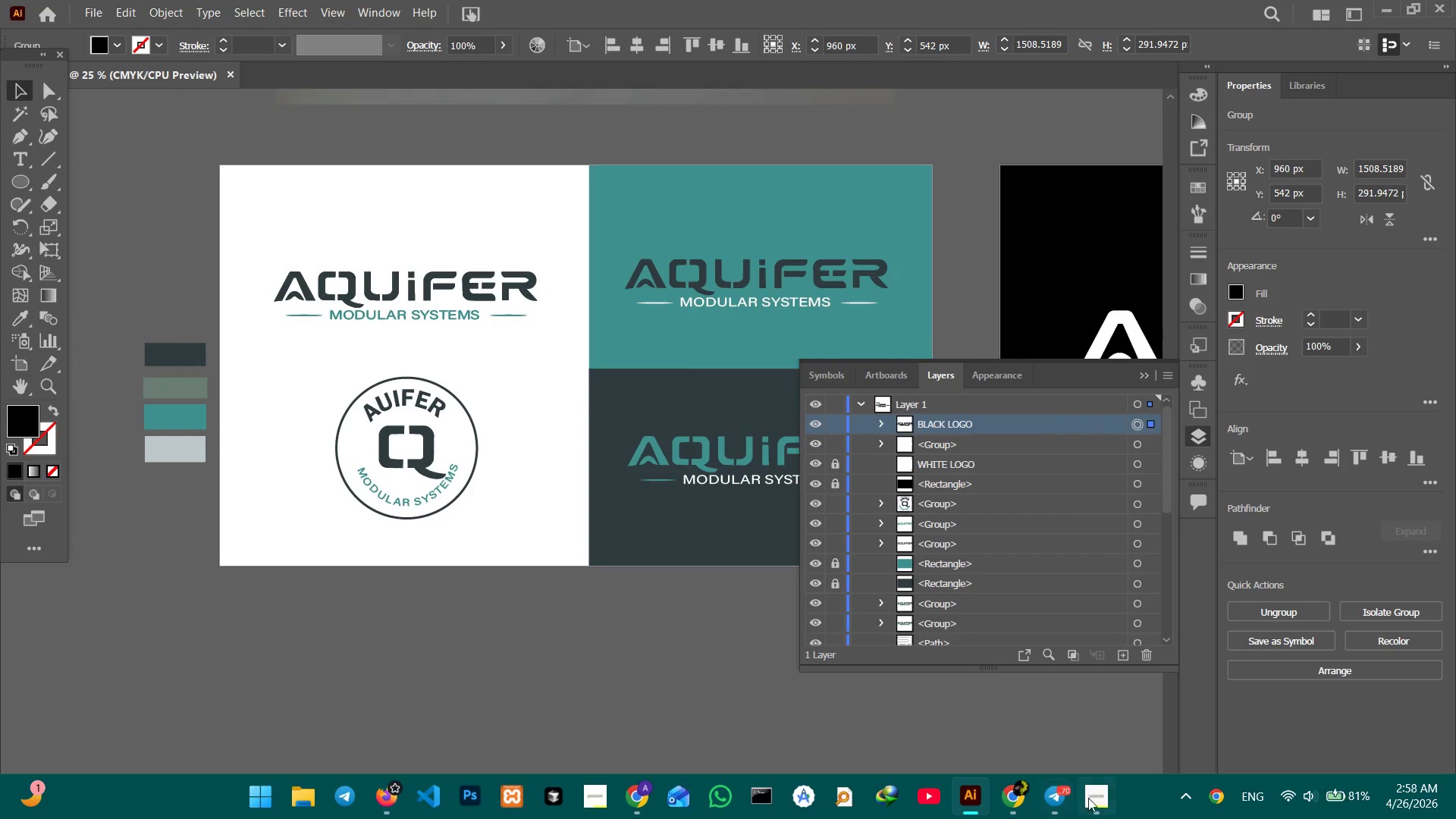 
left_click([1096, 798])